 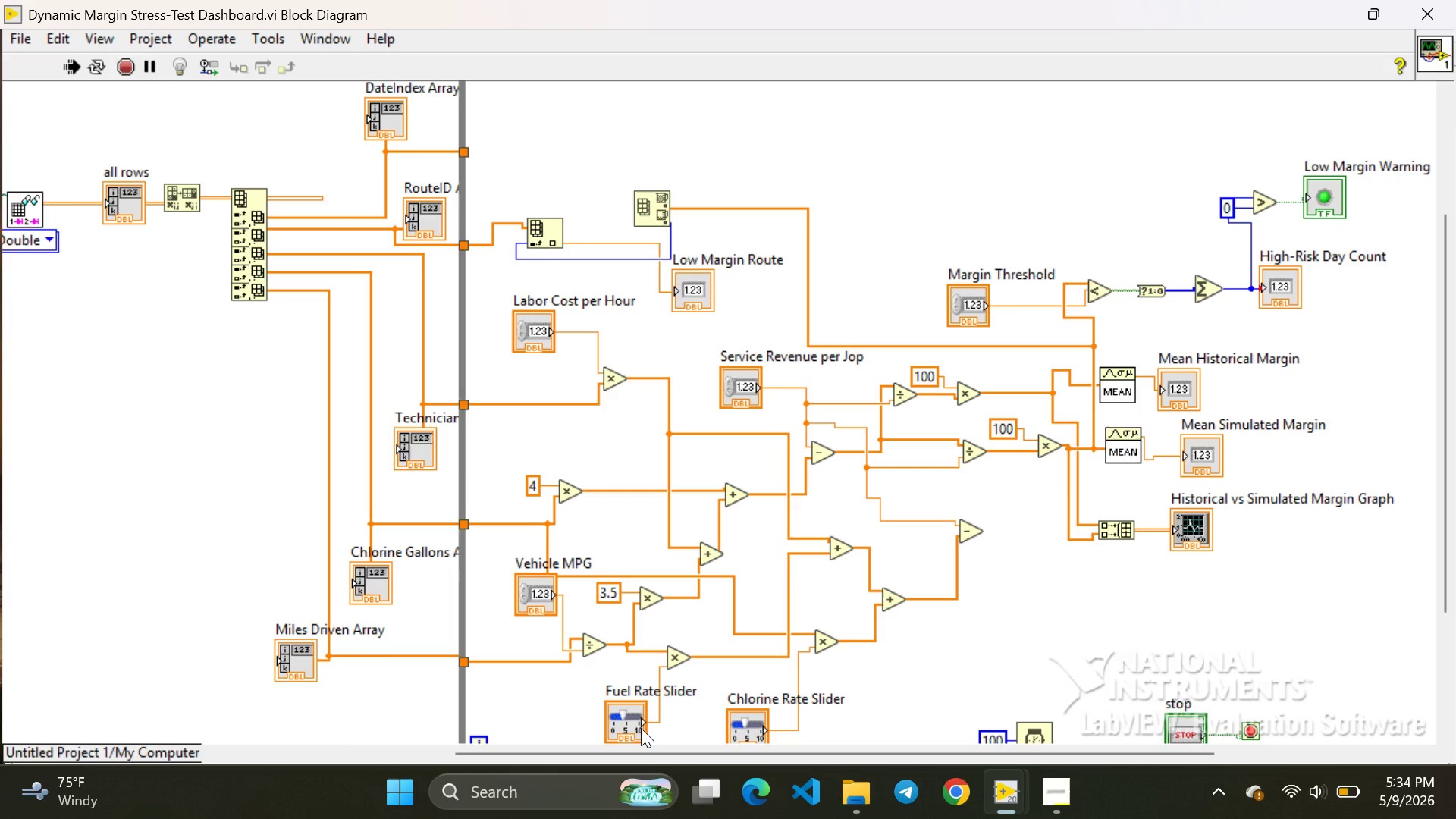 
scroll: coordinate [651, 329], scroll_direction: down, amount: 1.0
 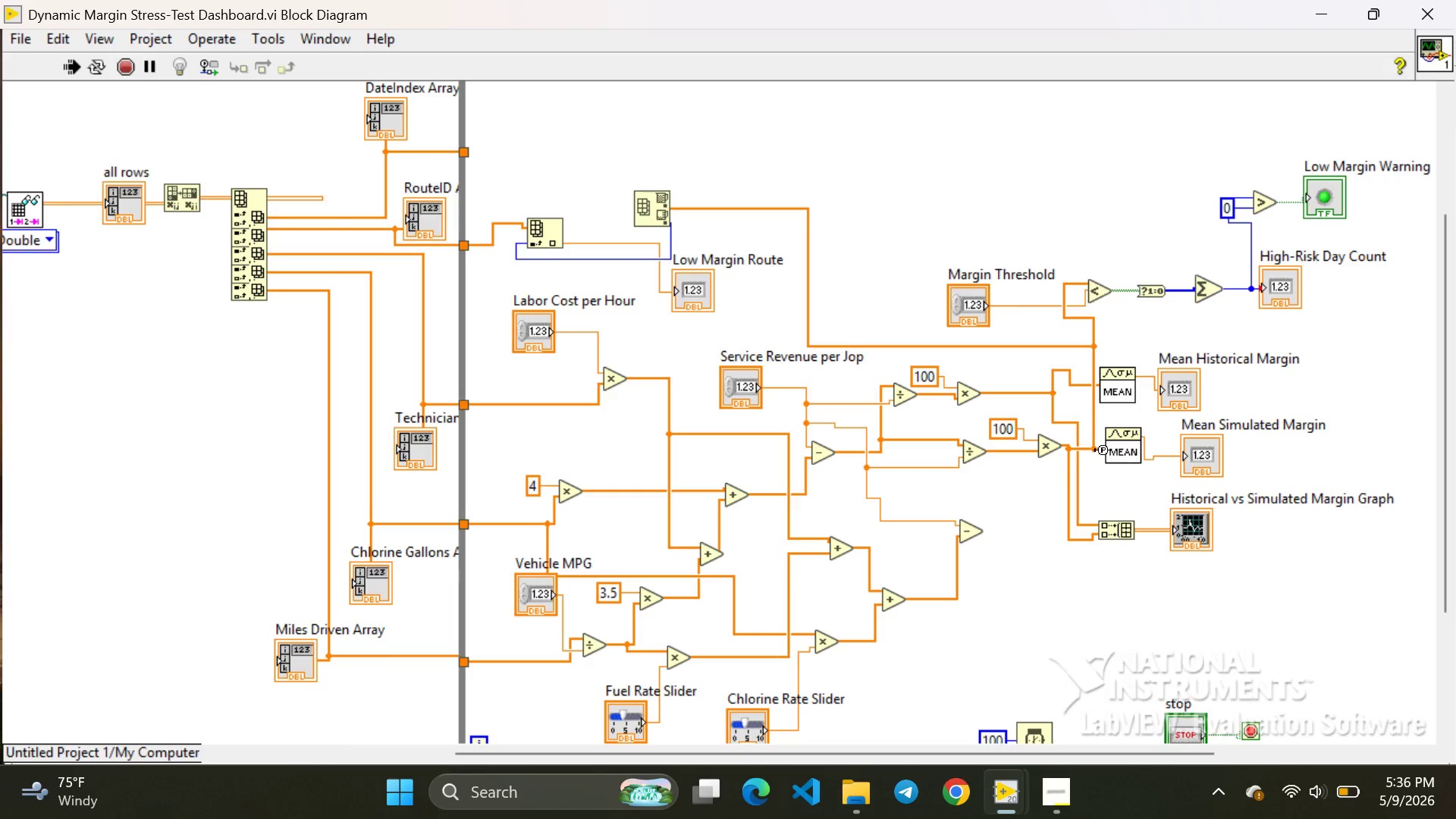 
wait(106.89)
 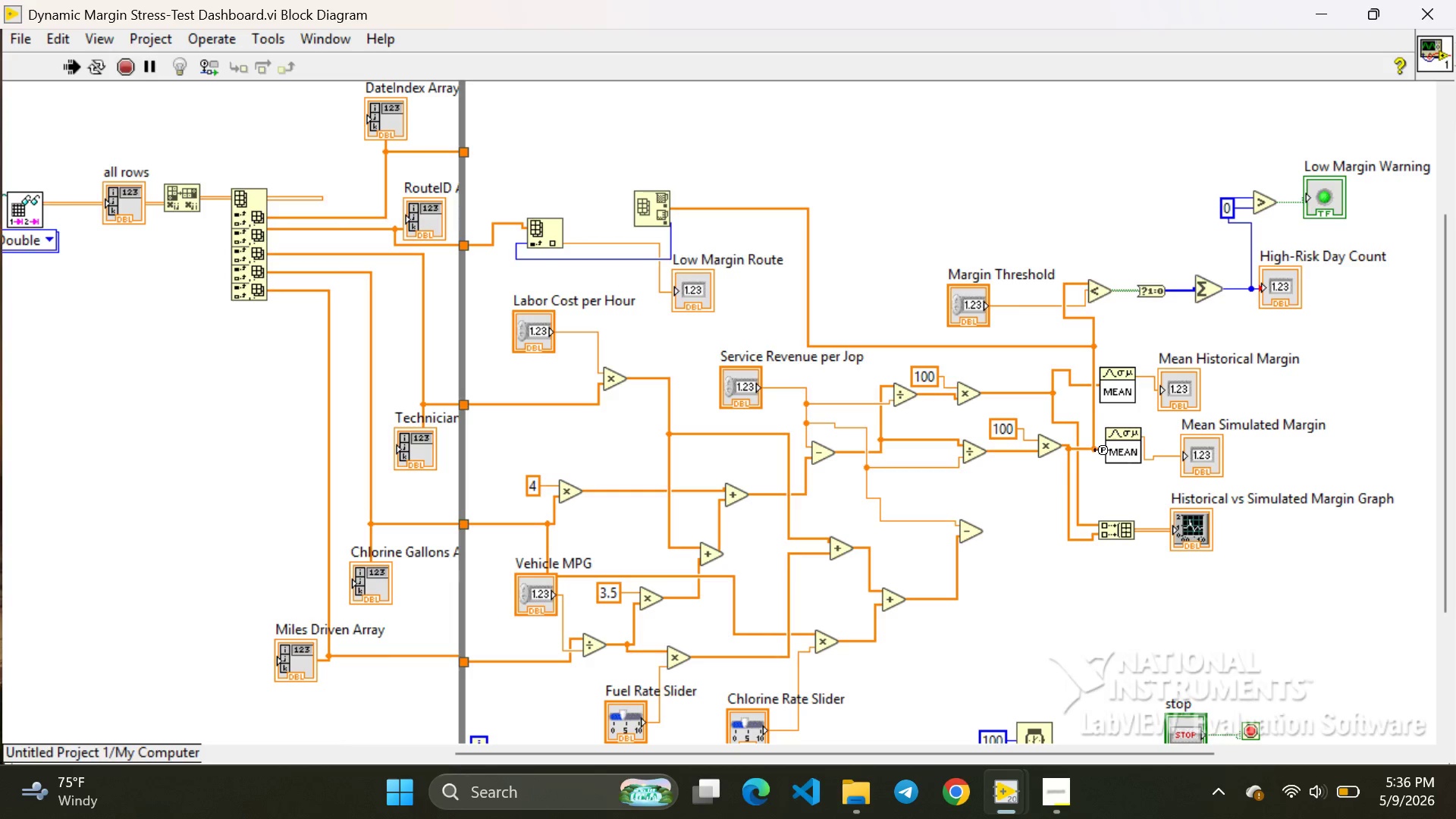 
left_click([1194, 711])
 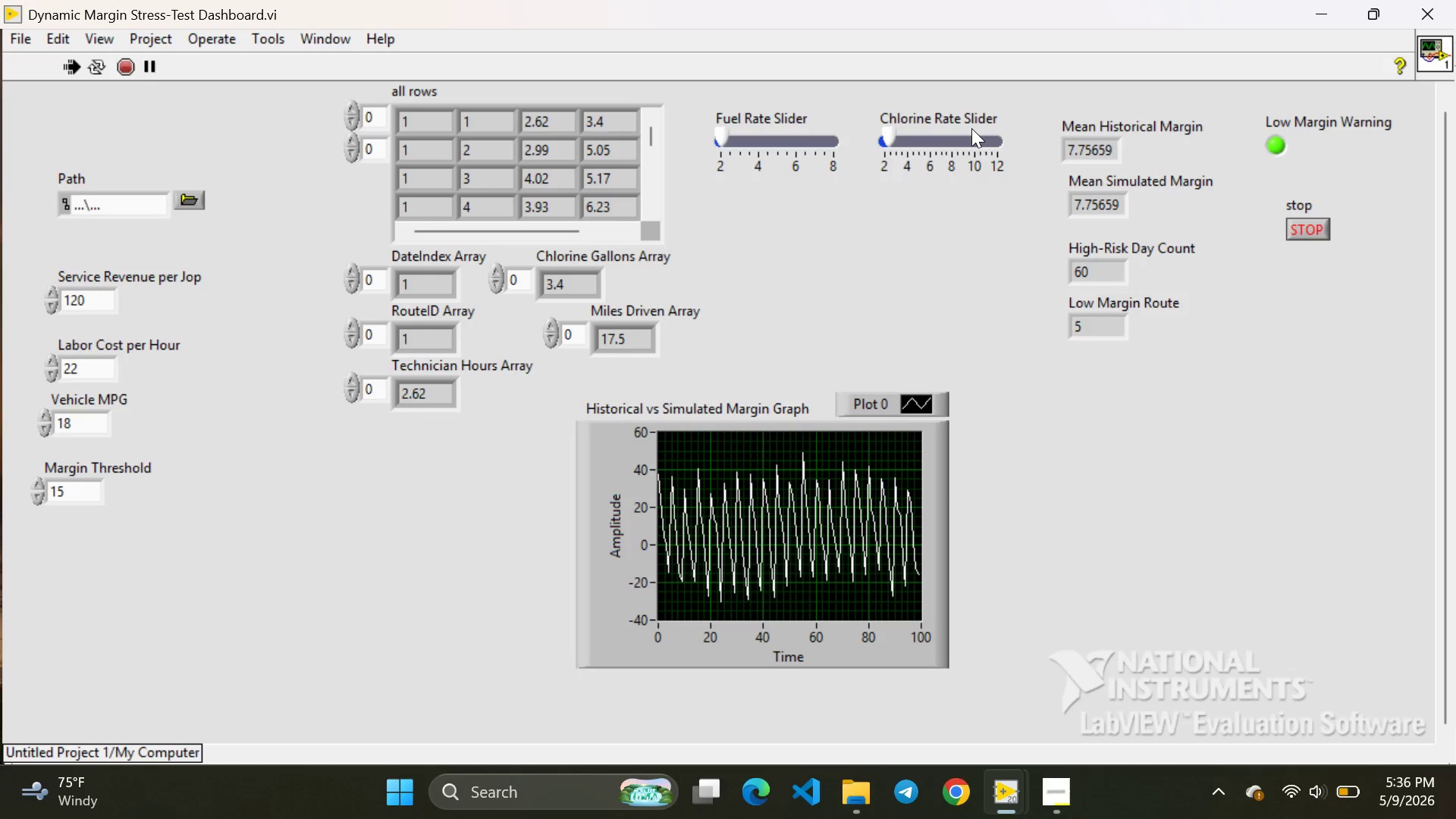 
left_click([928, 141])
 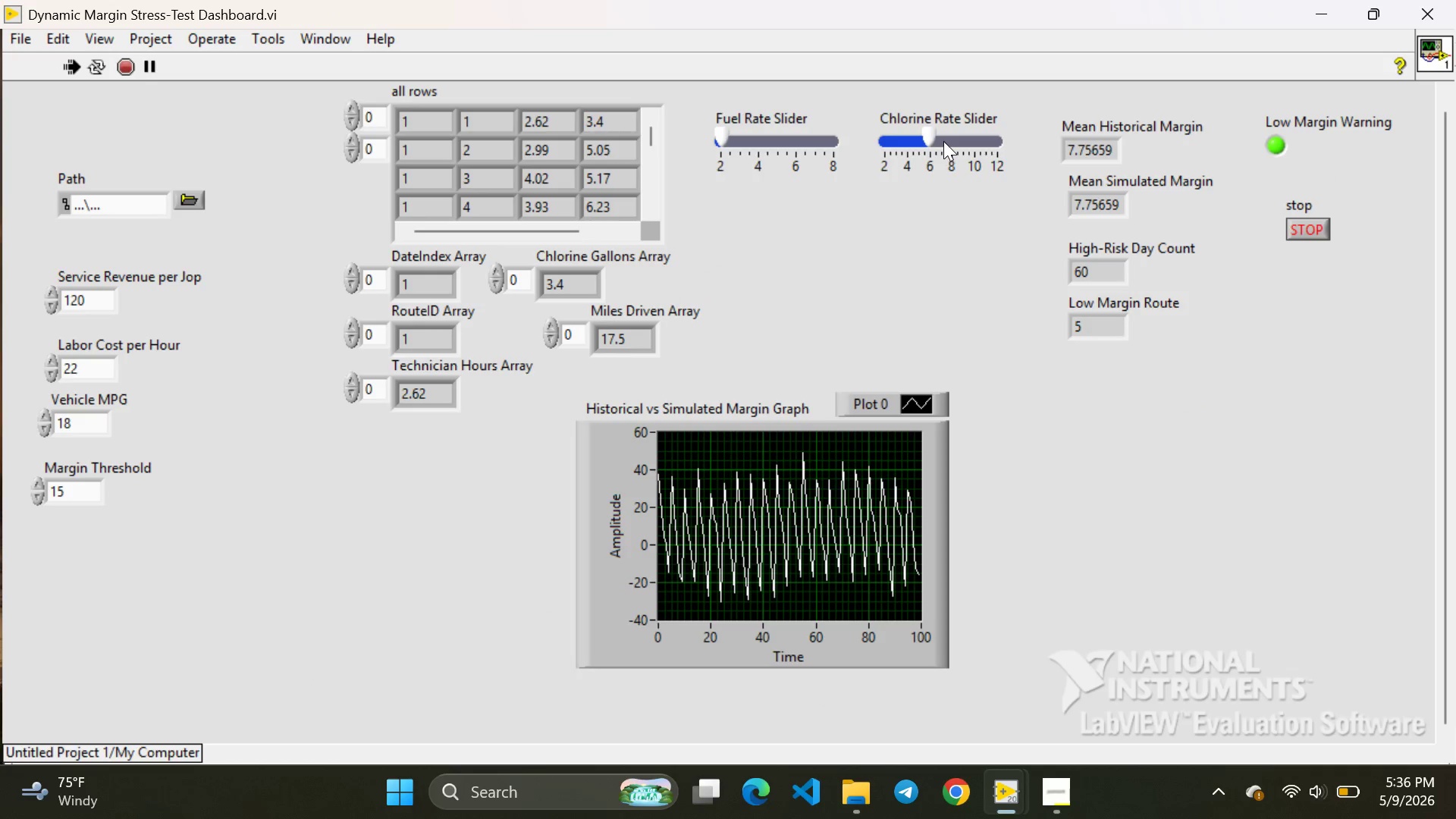 
left_click([943, 141])
 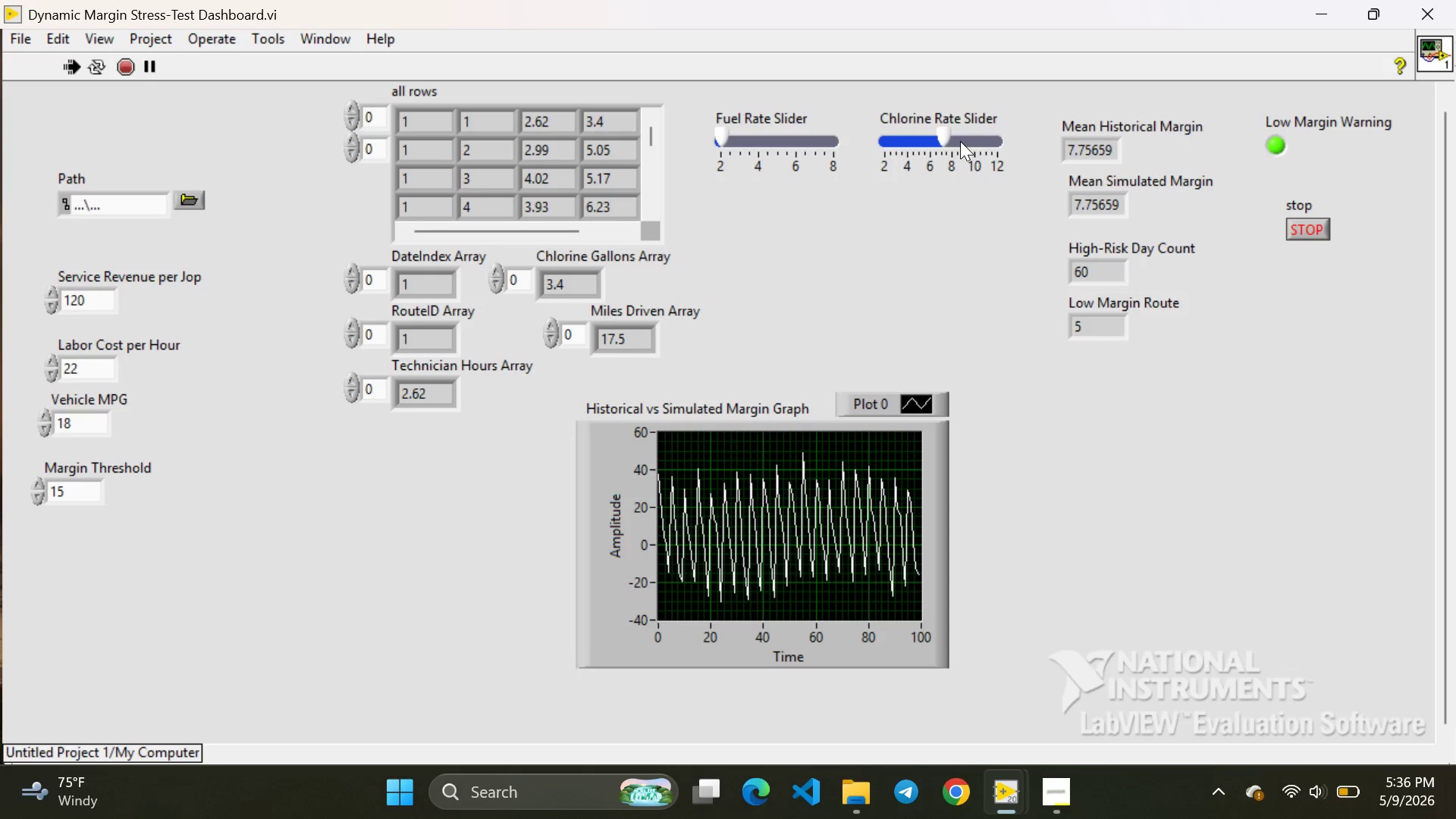 
left_click([960, 141])
 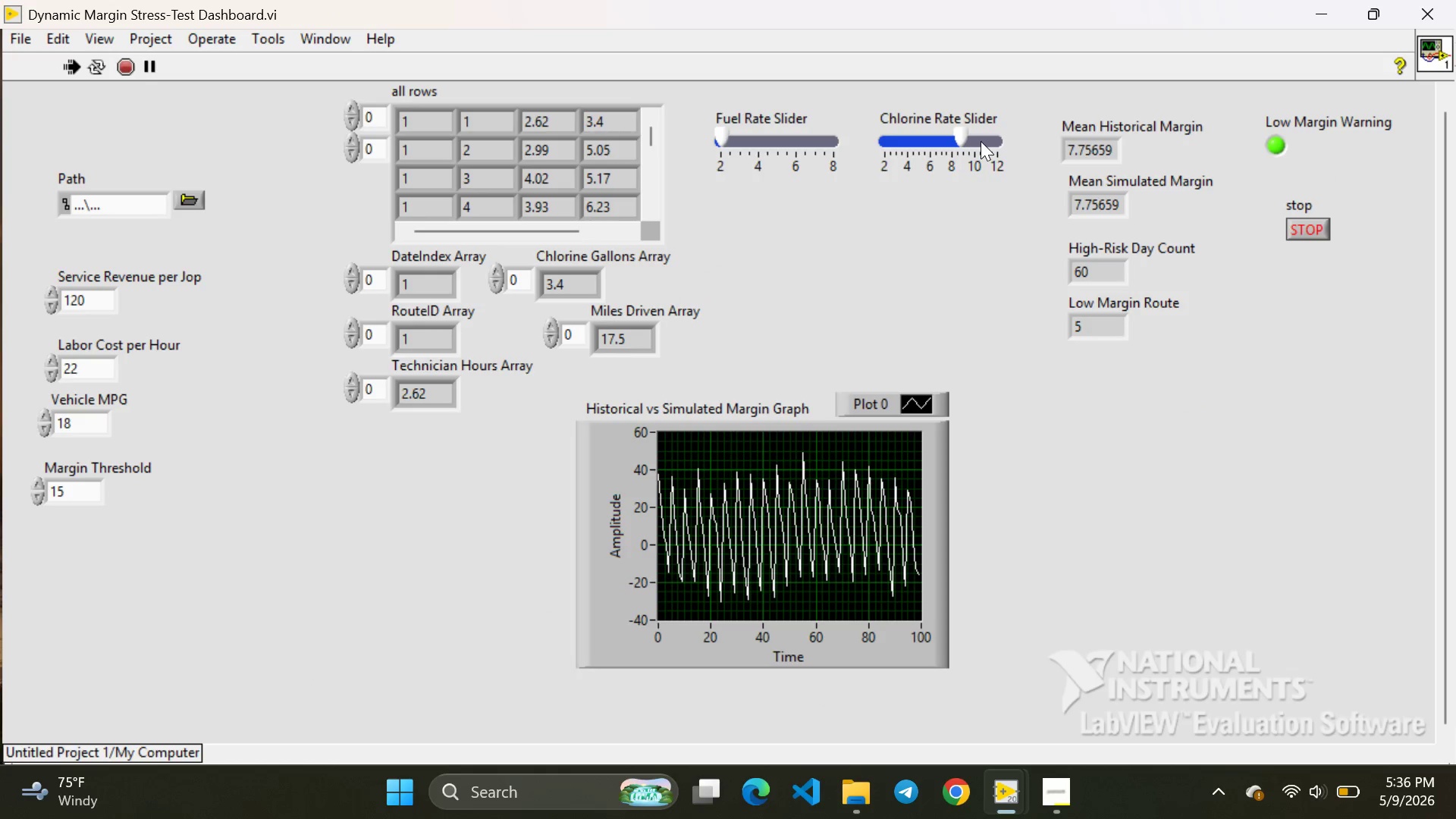 
left_click([981, 141])
 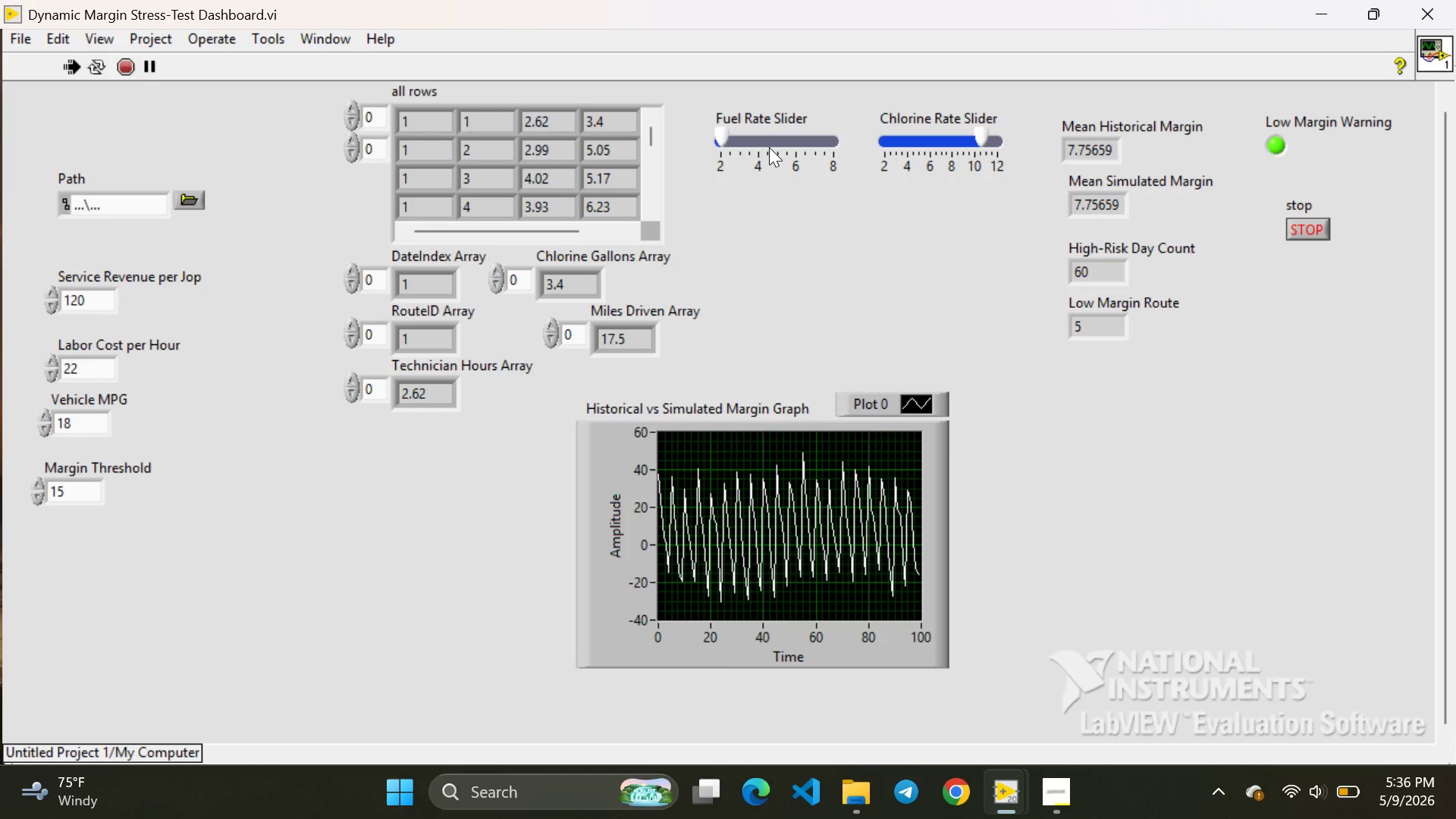 
left_click([769, 147])
 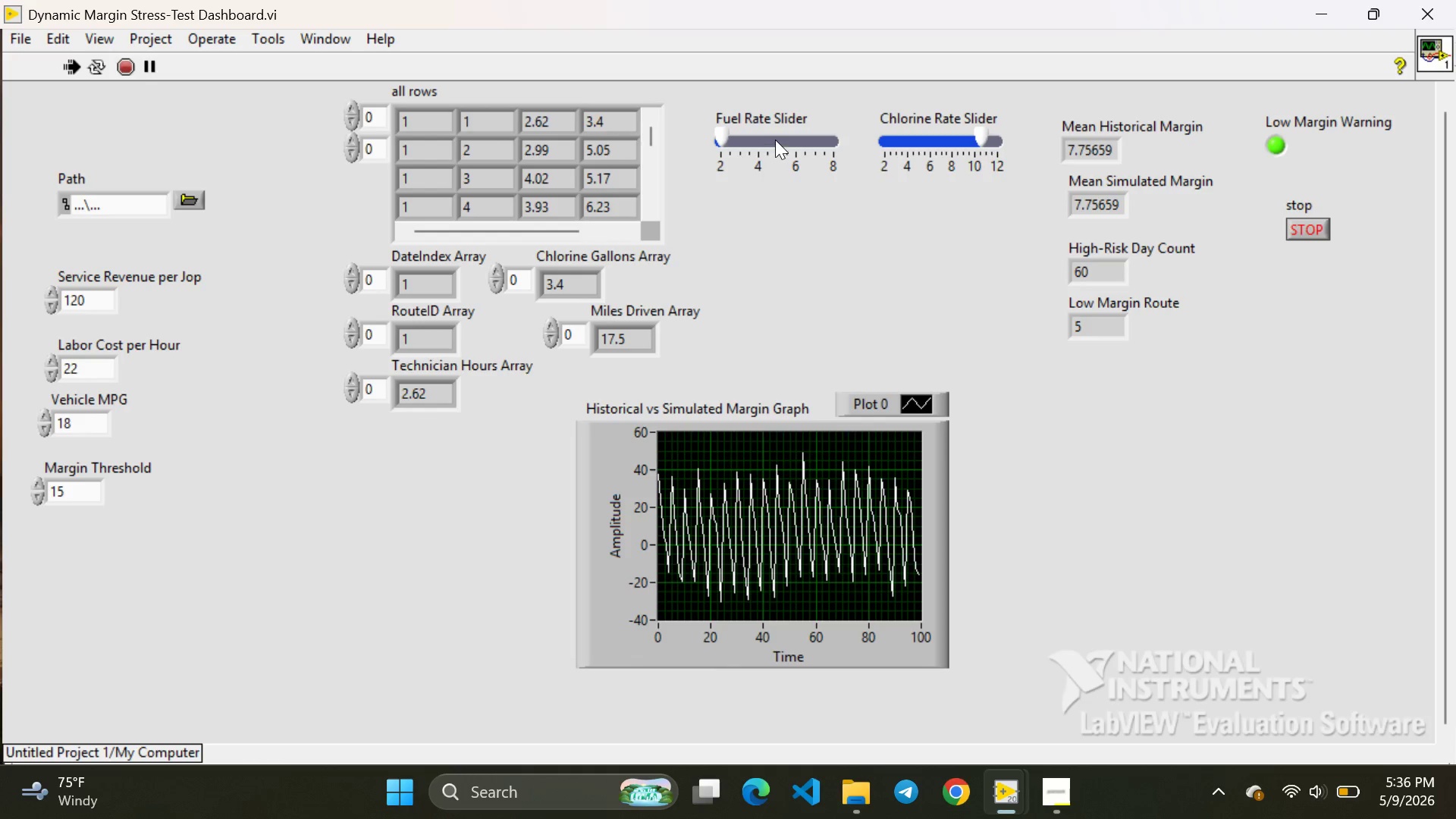 
left_click([775, 140])
 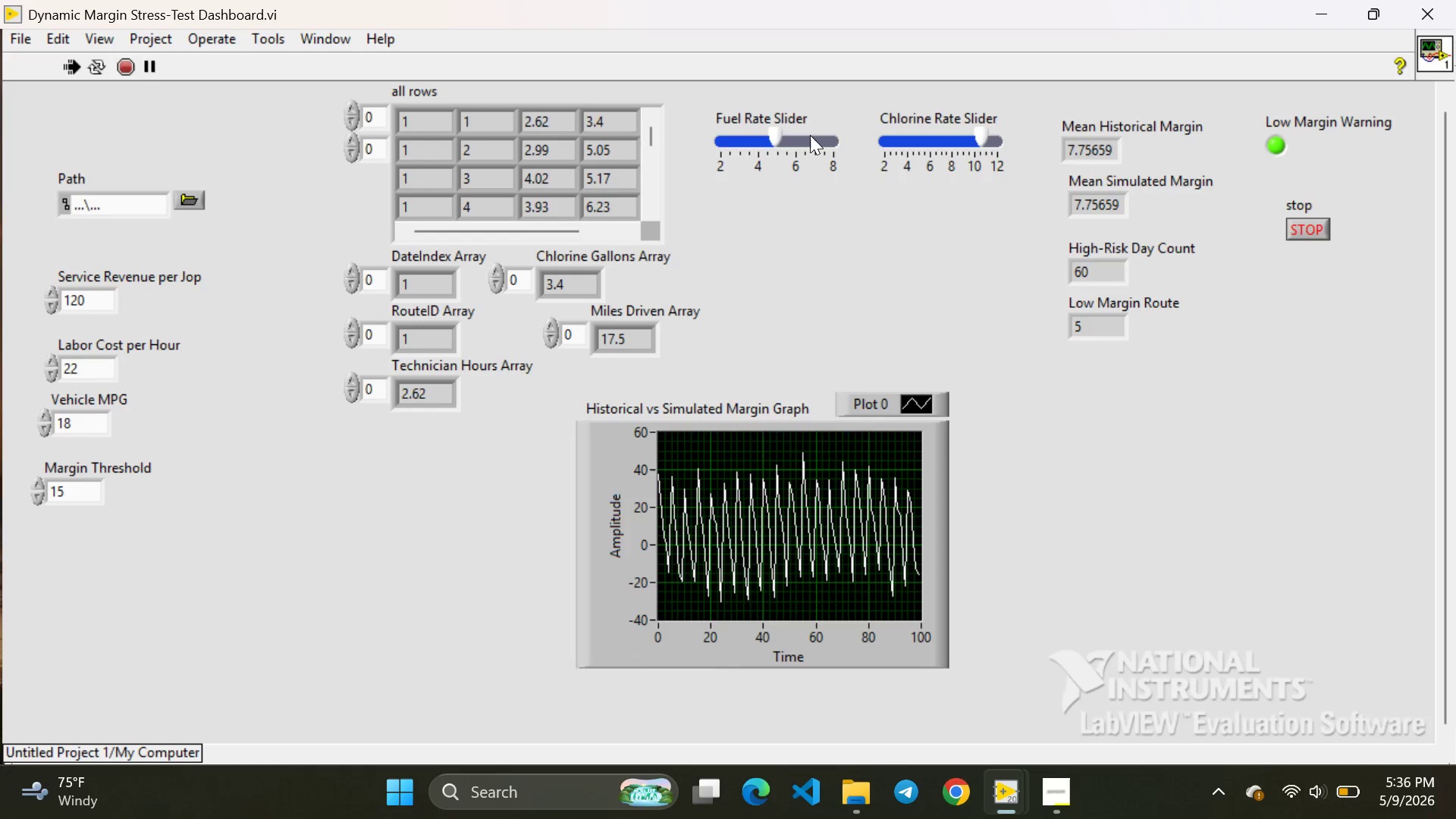 
left_click([810, 135])
 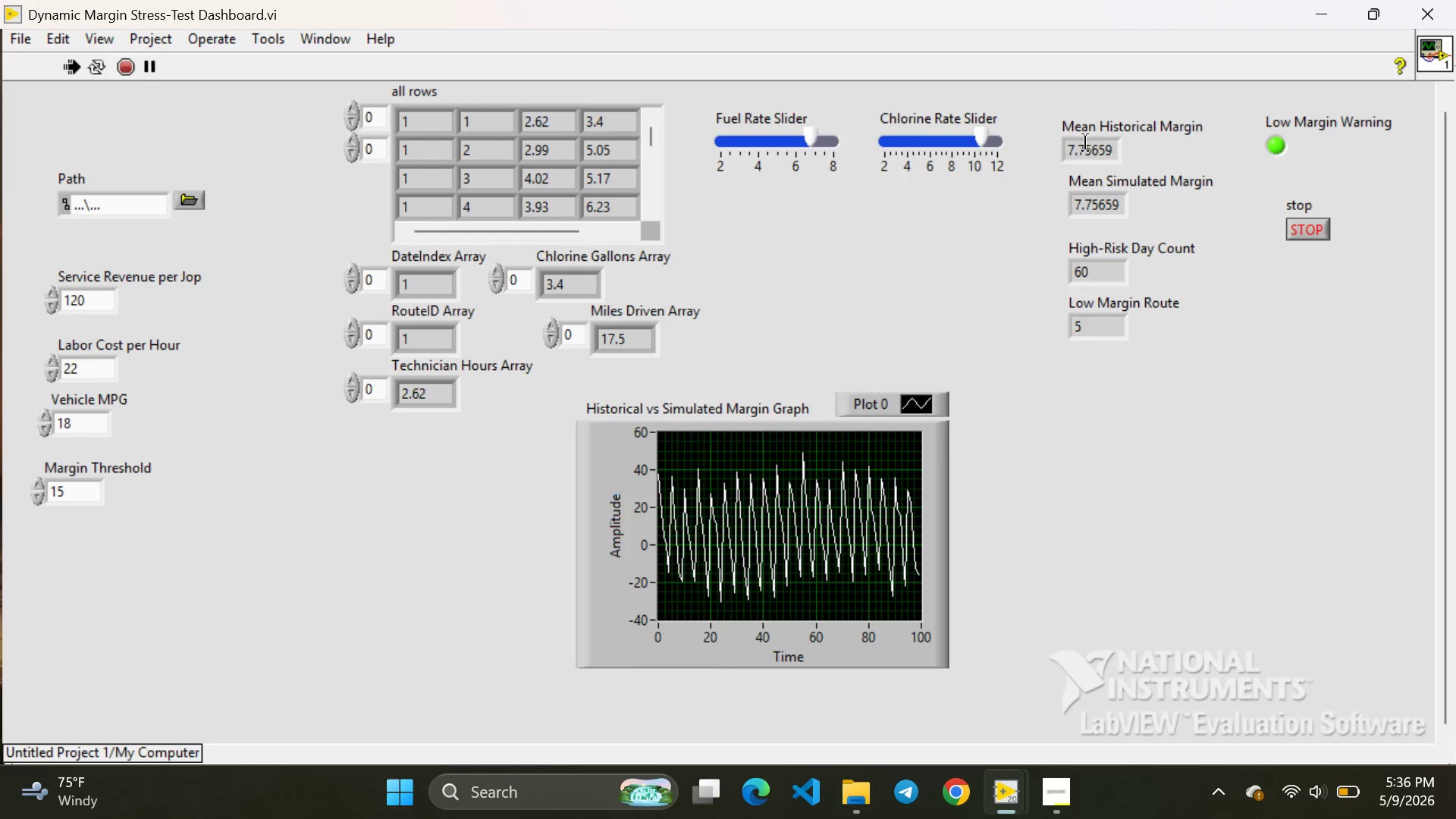 
left_click([1085, 145])
 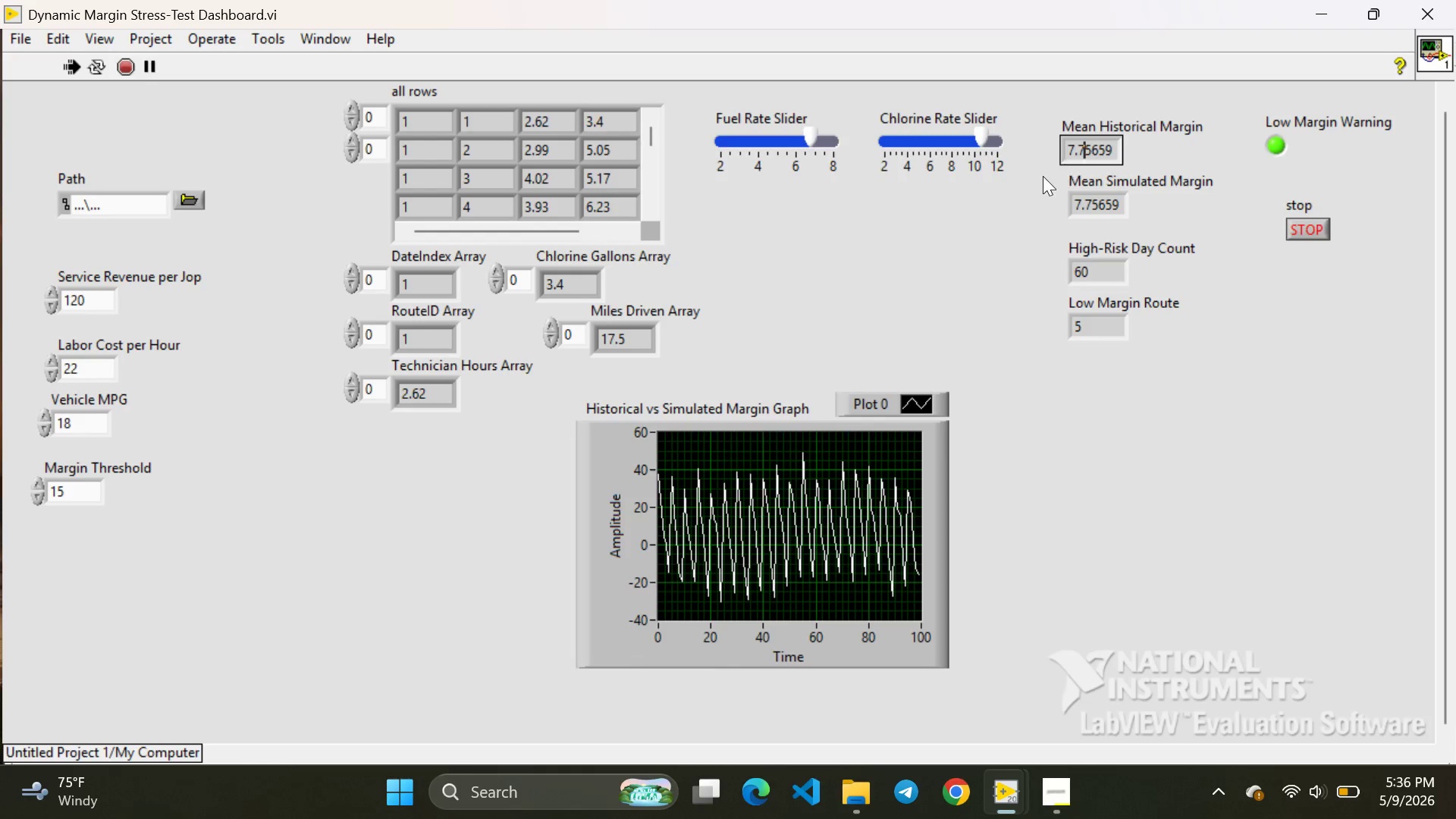 
left_click([1043, 176])
 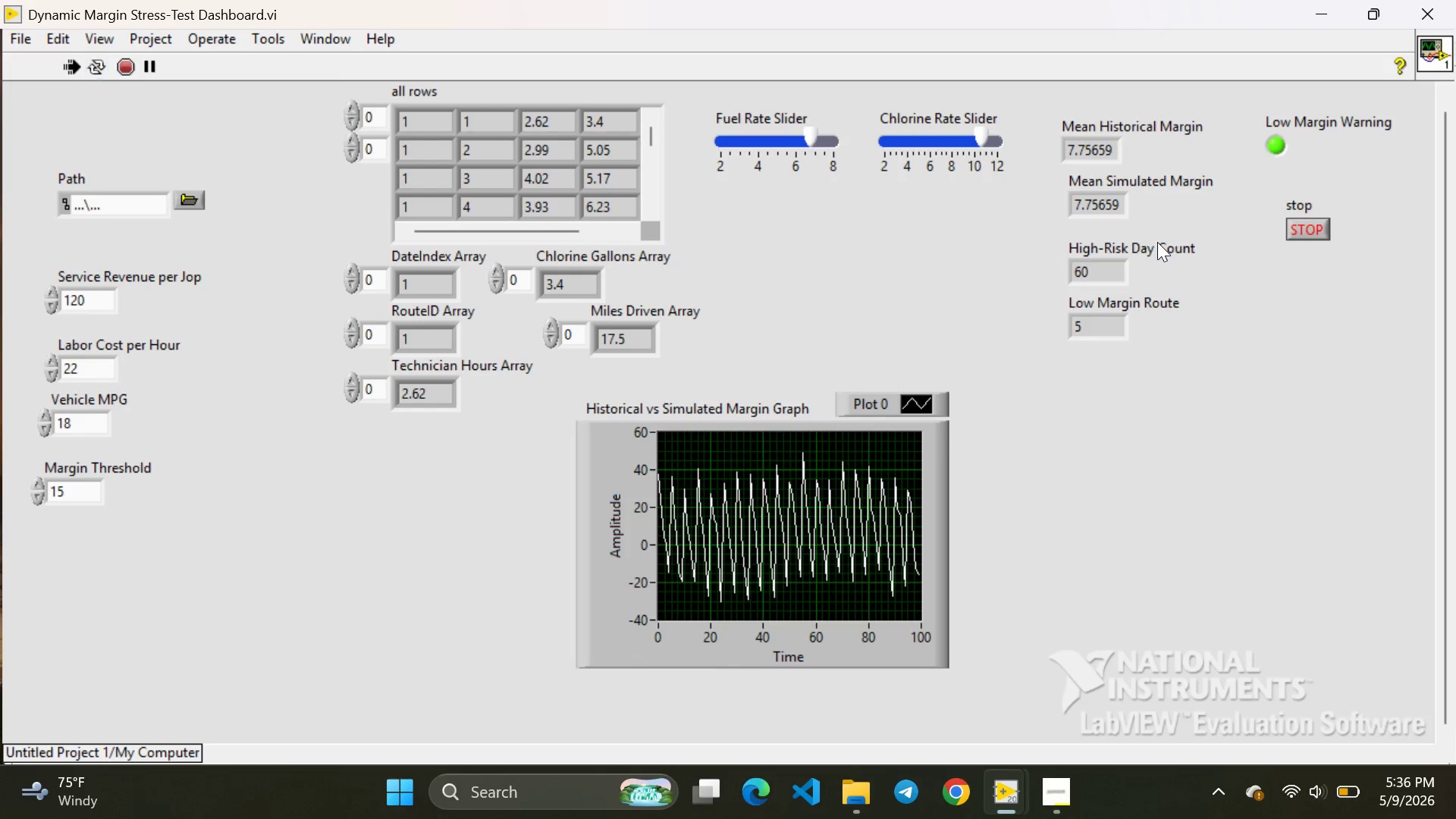 
left_click([1290, 221])
 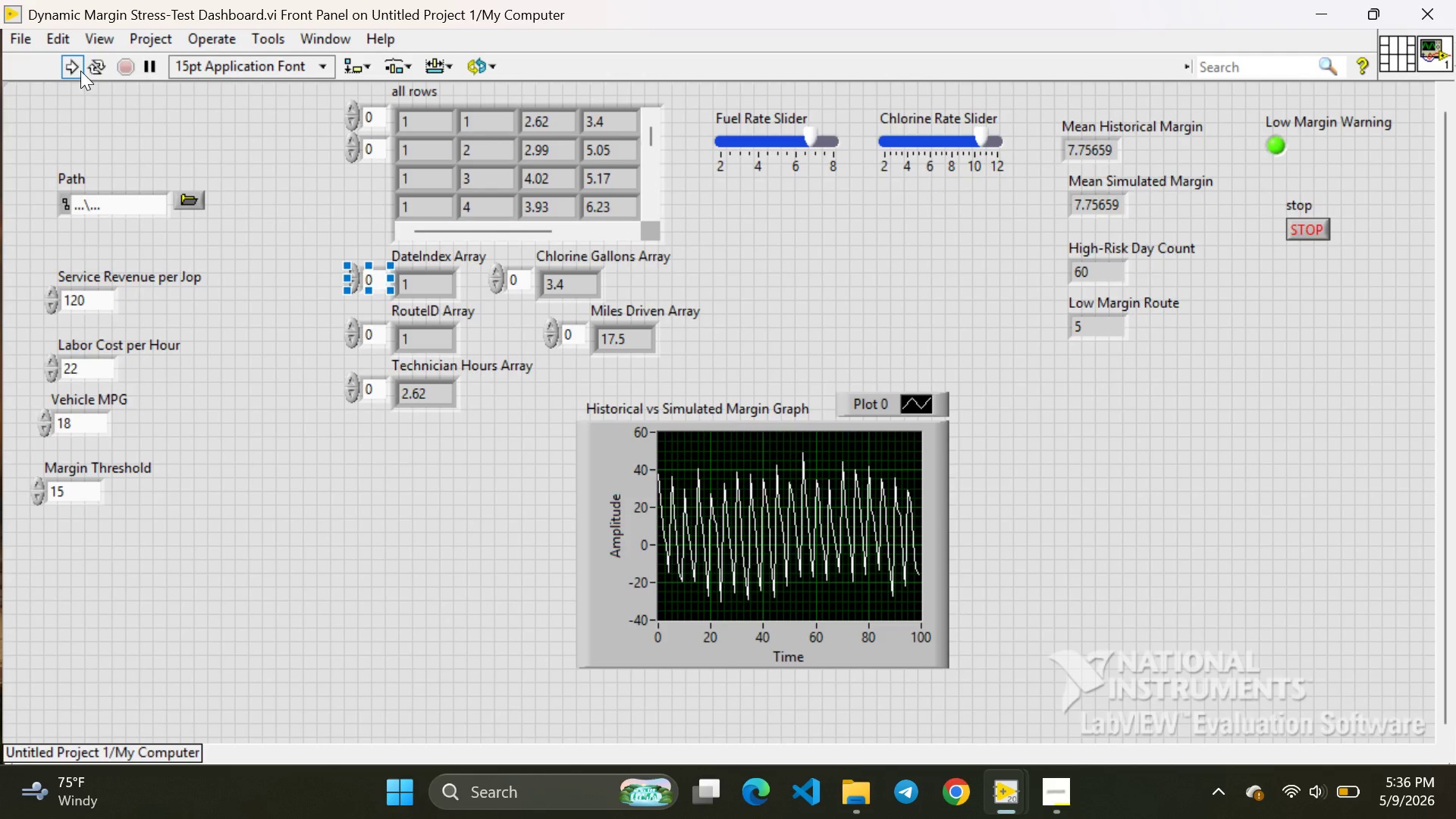 
left_click([71, 71])
 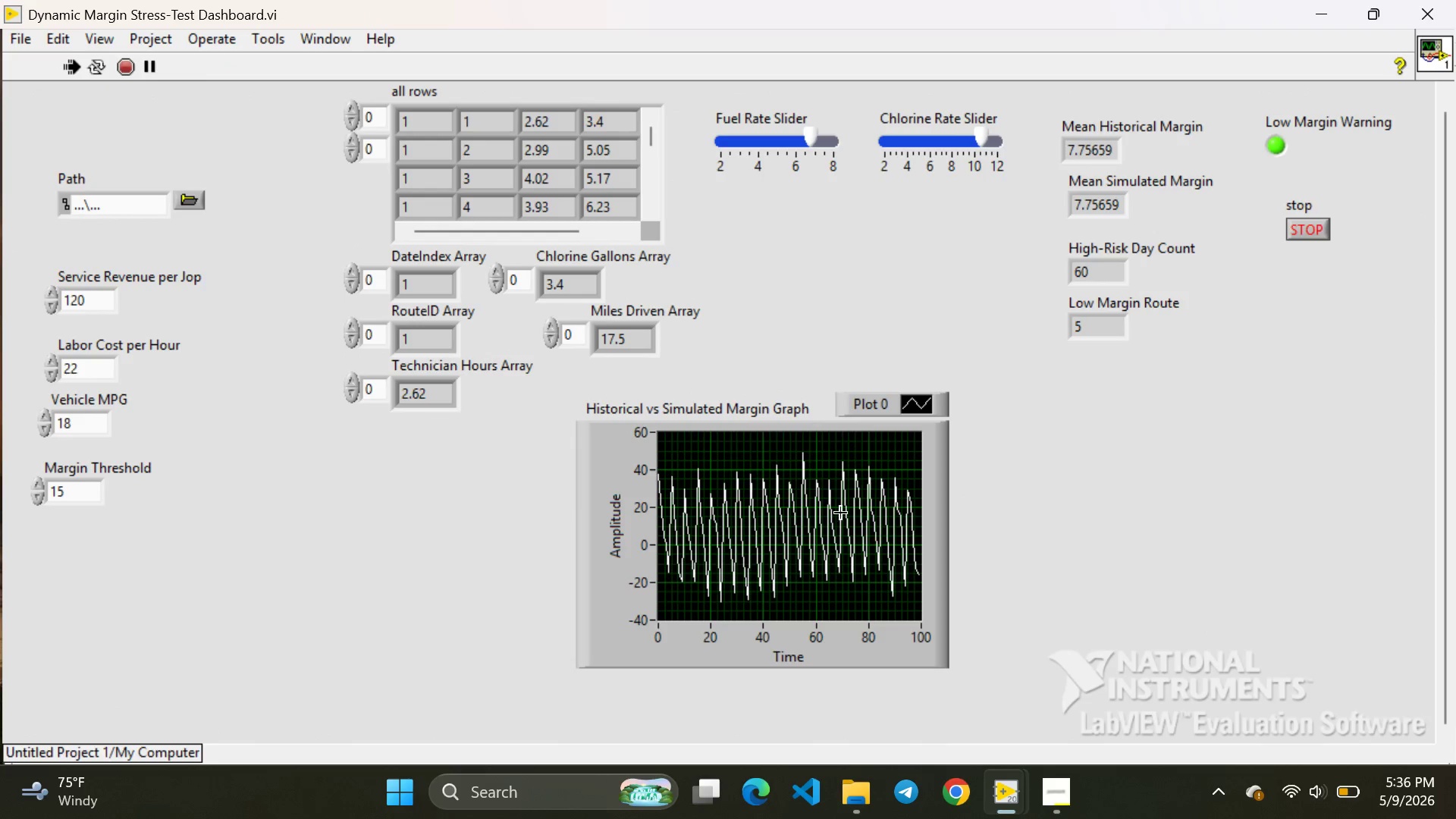 
double_click([829, 569])
 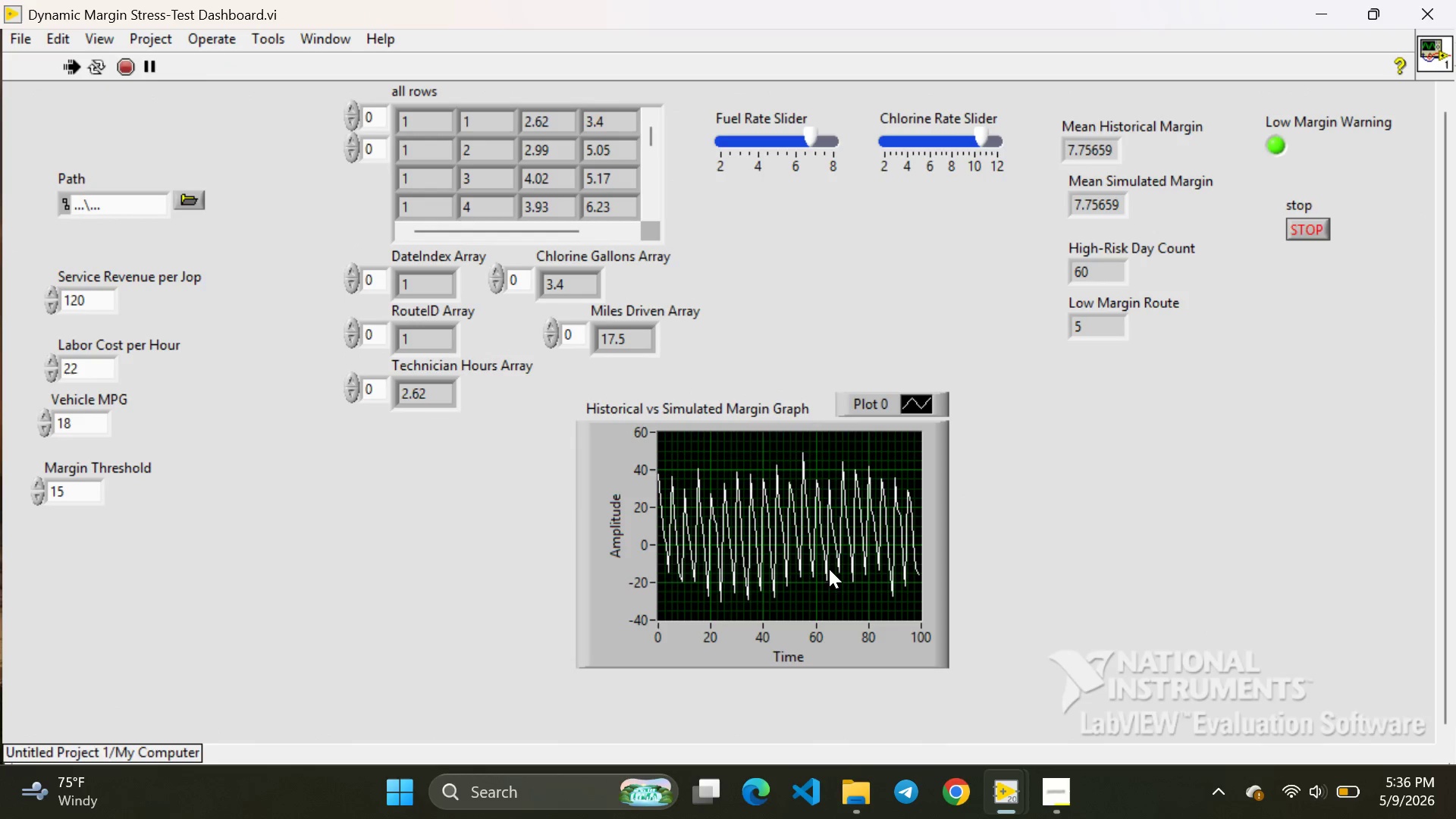 
triple_click([829, 569])
 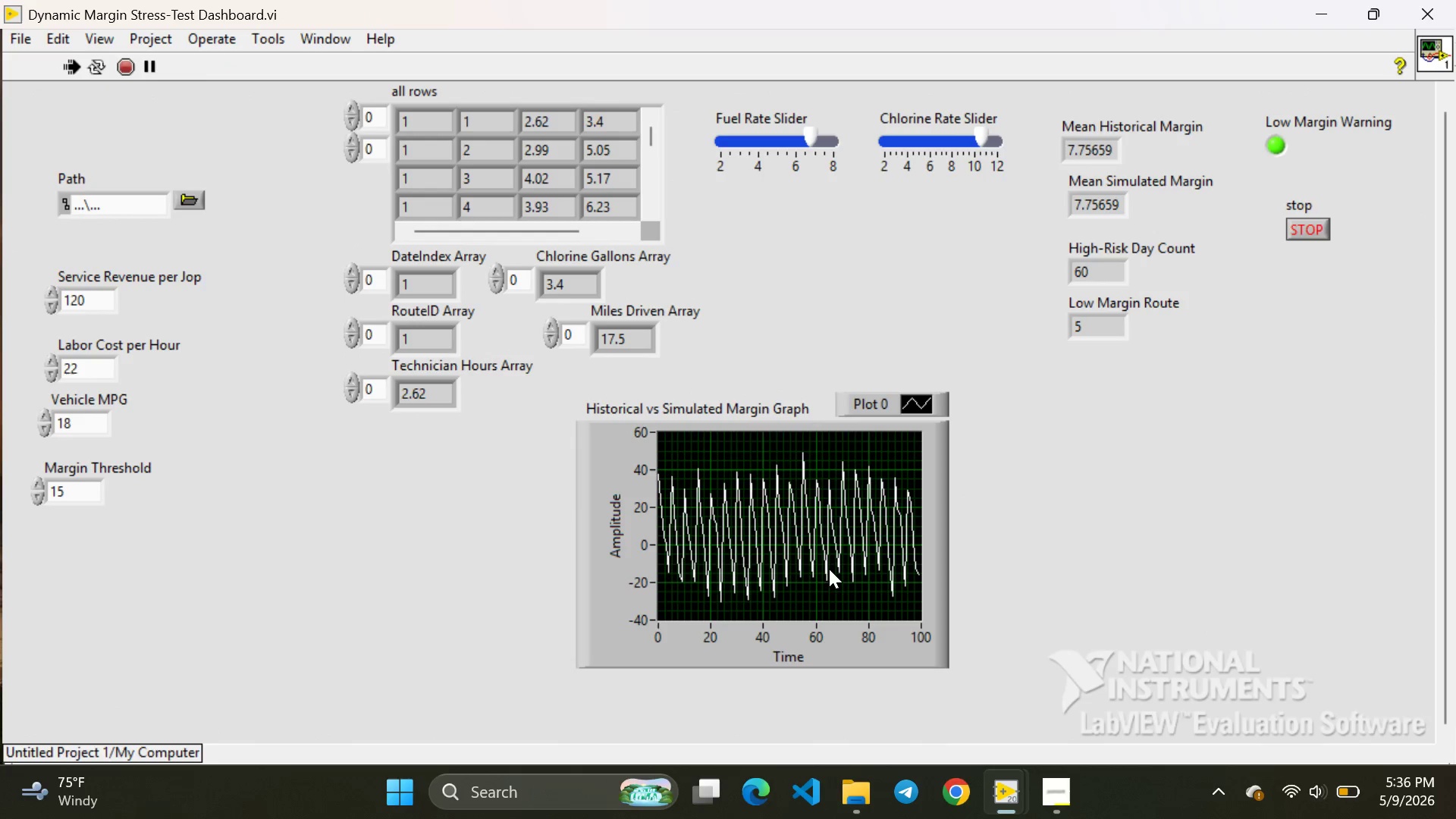 
triple_click([829, 569])
 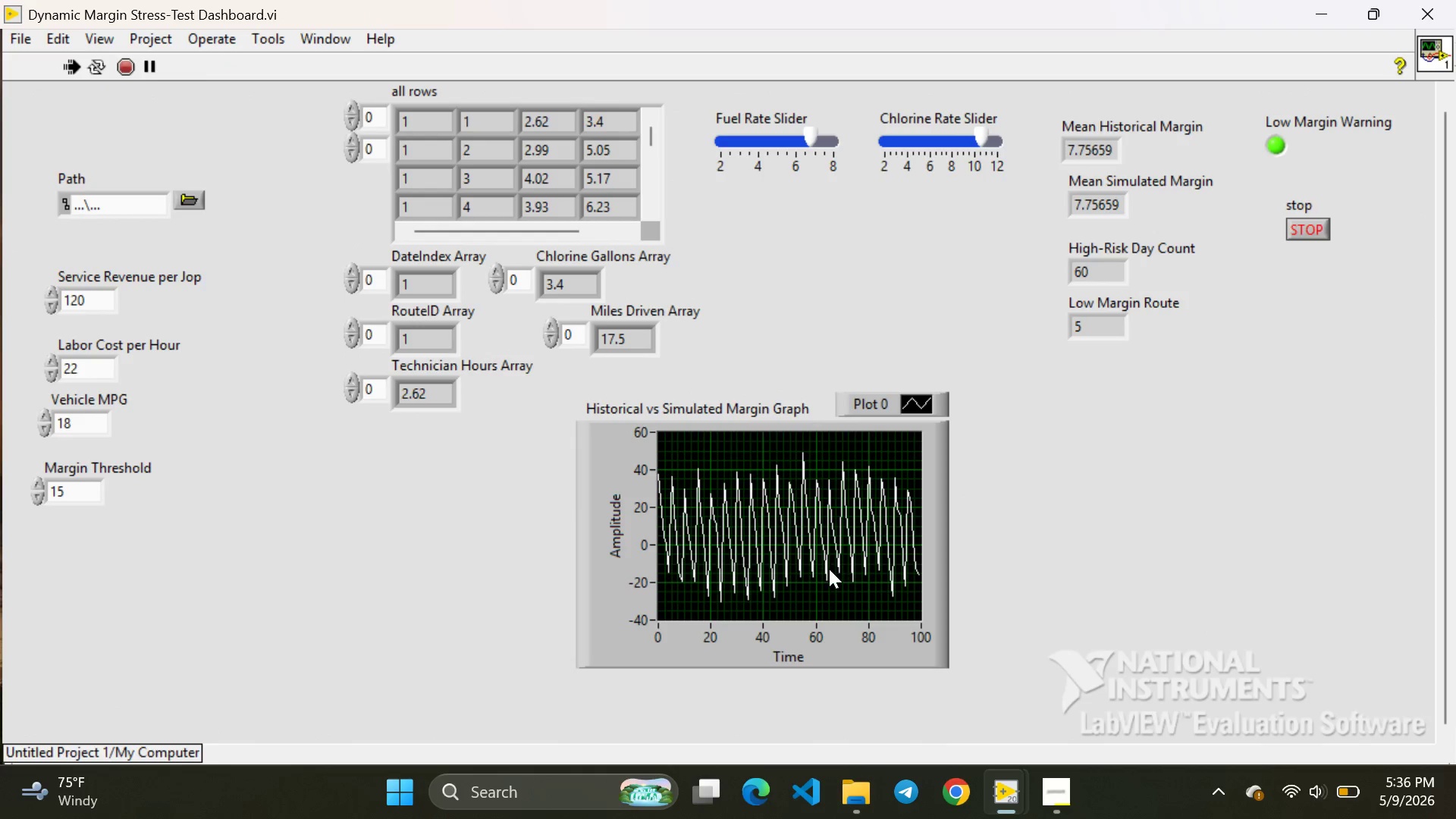 
double_click([829, 569])
 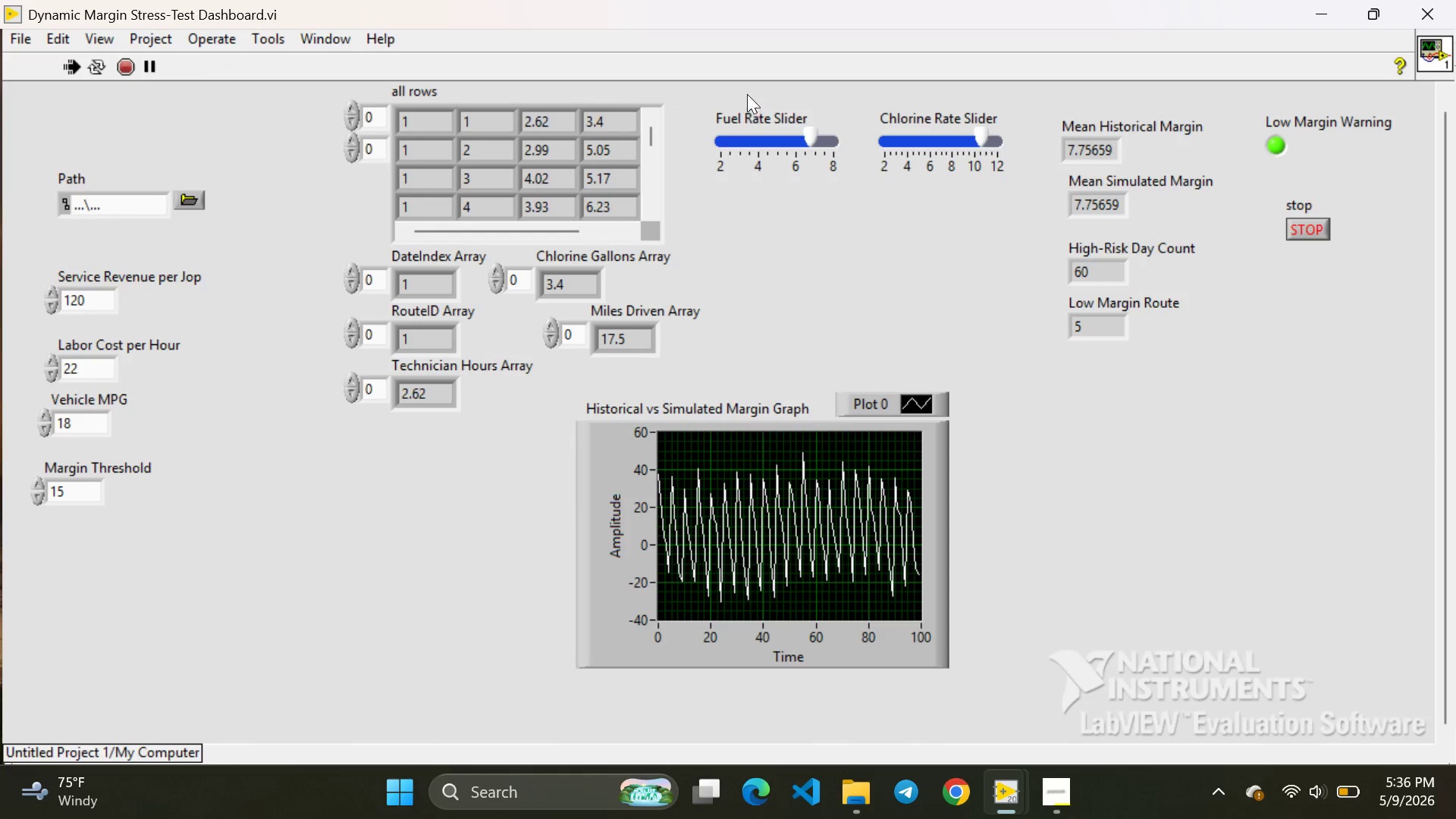 
left_click([757, 140])
 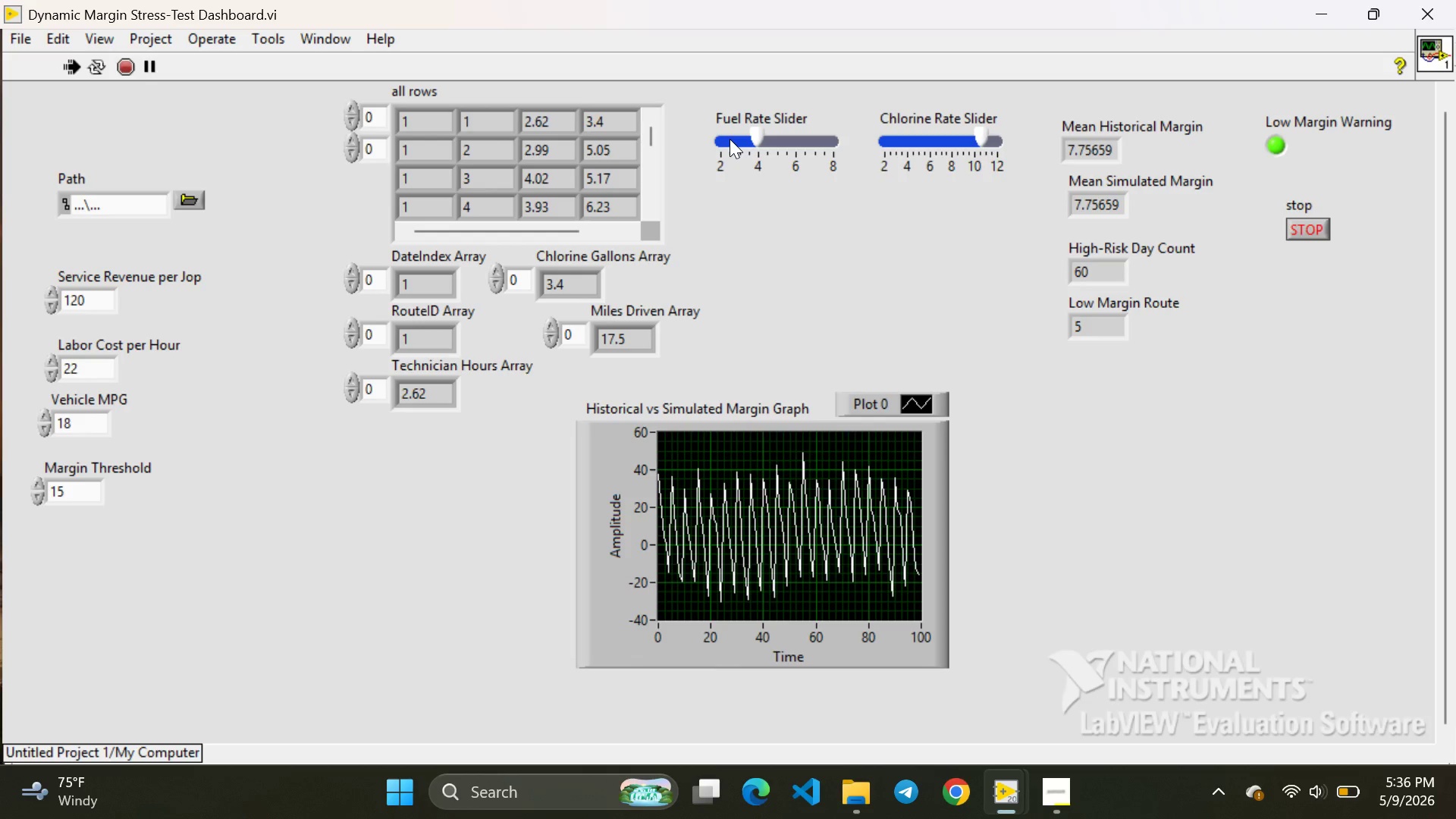 
left_click([730, 139])
 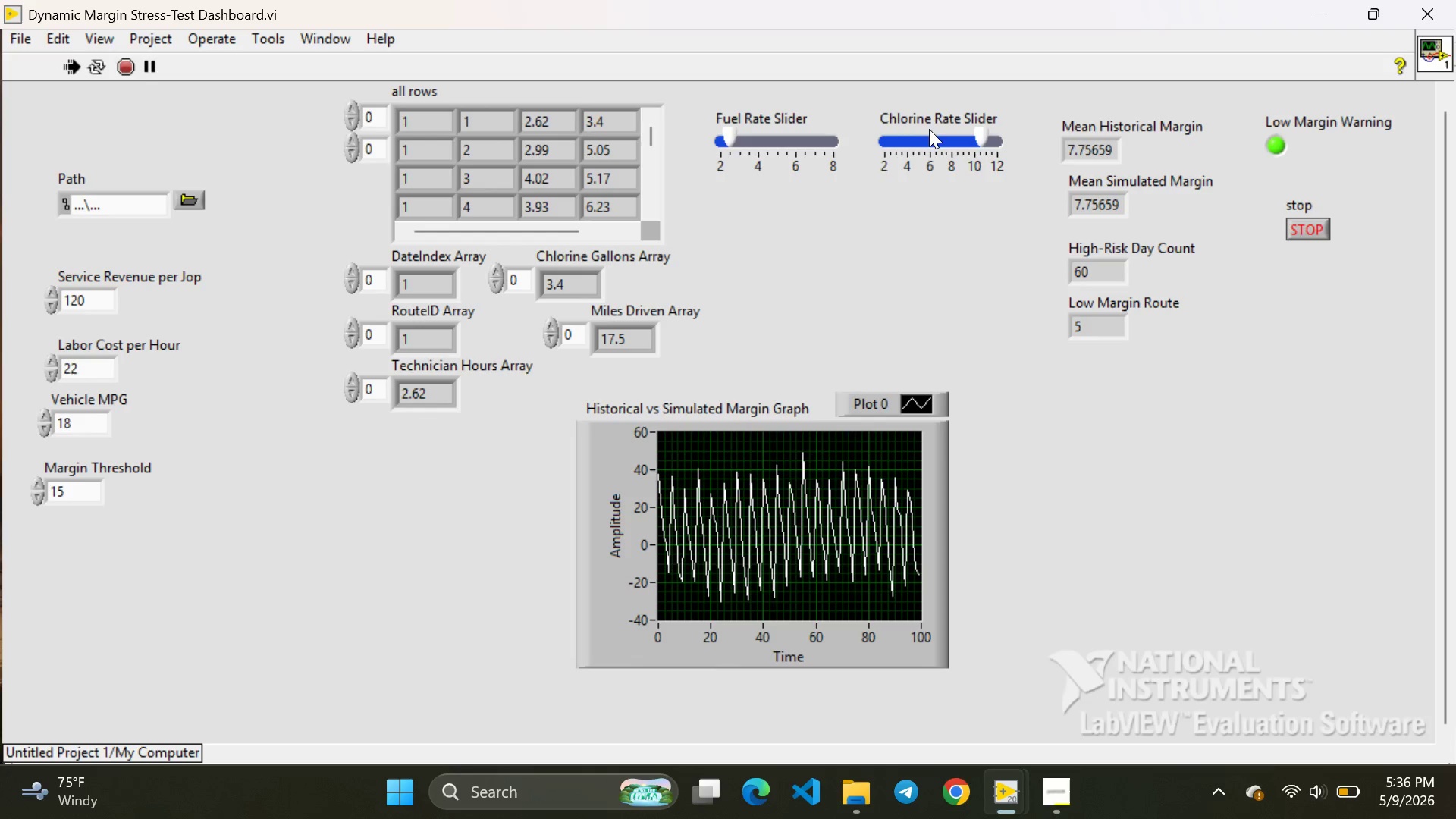 
left_click([924, 131])
 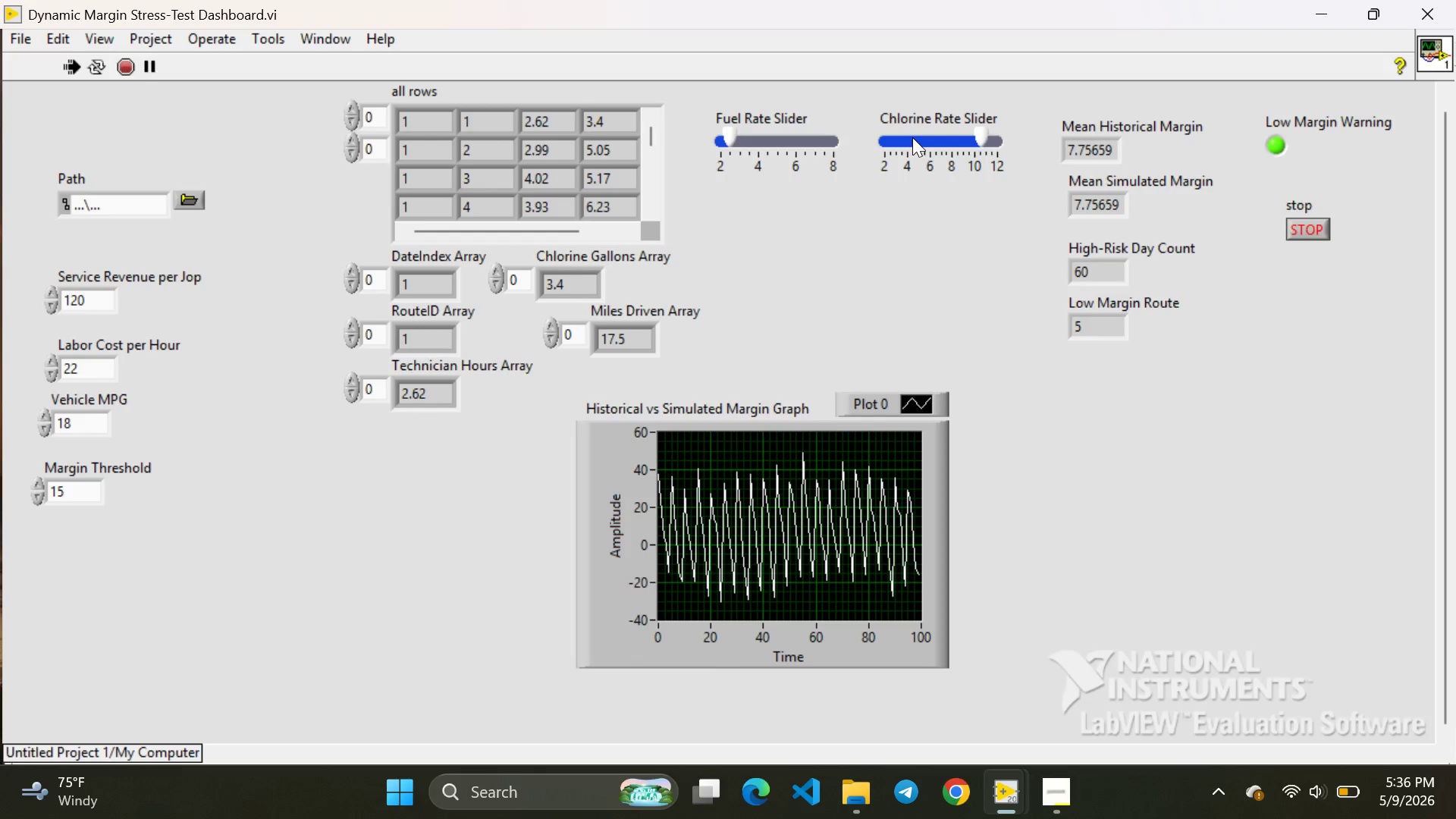 
left_click([912, 137])
 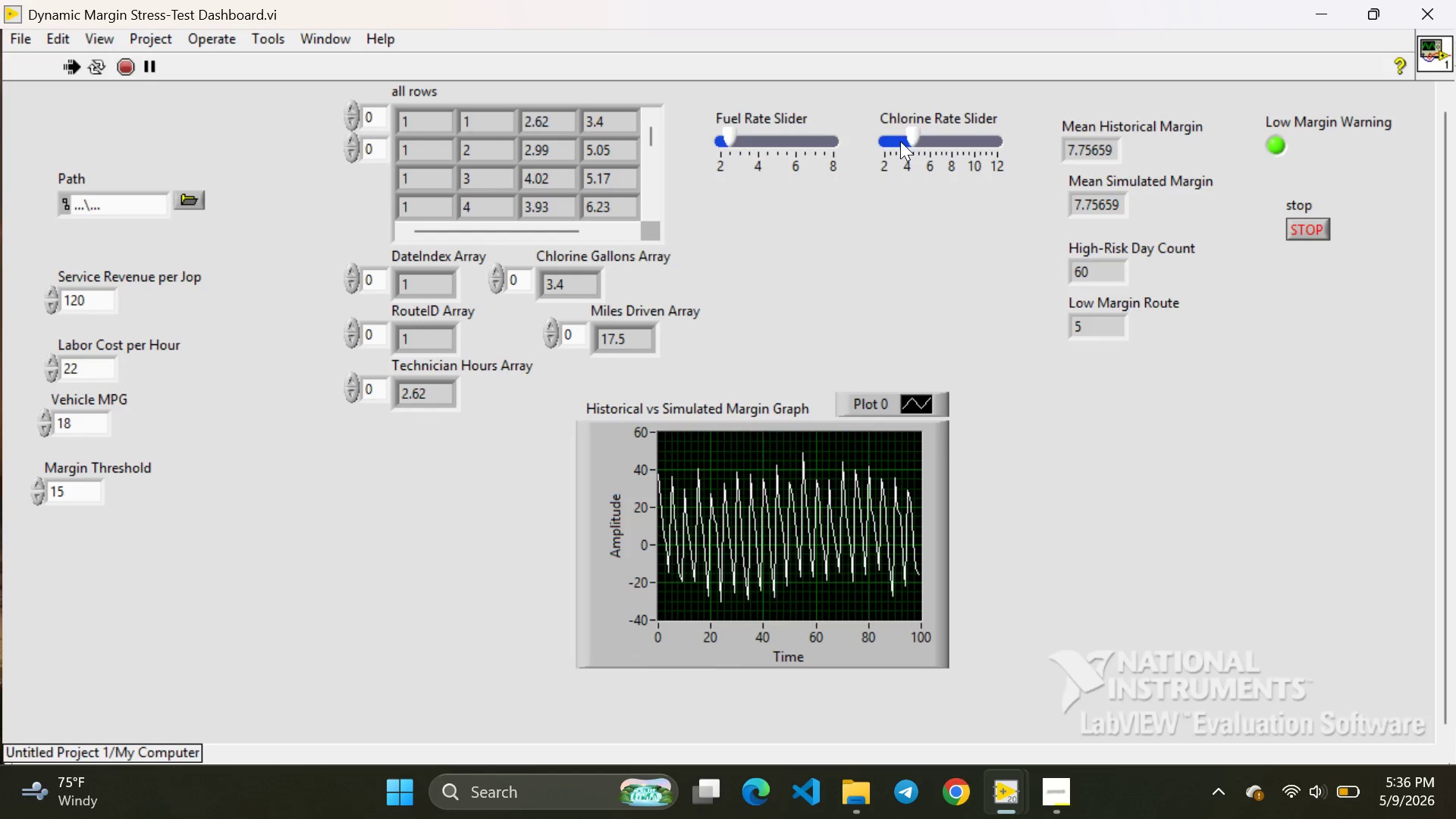 
left_click([900, 141])
 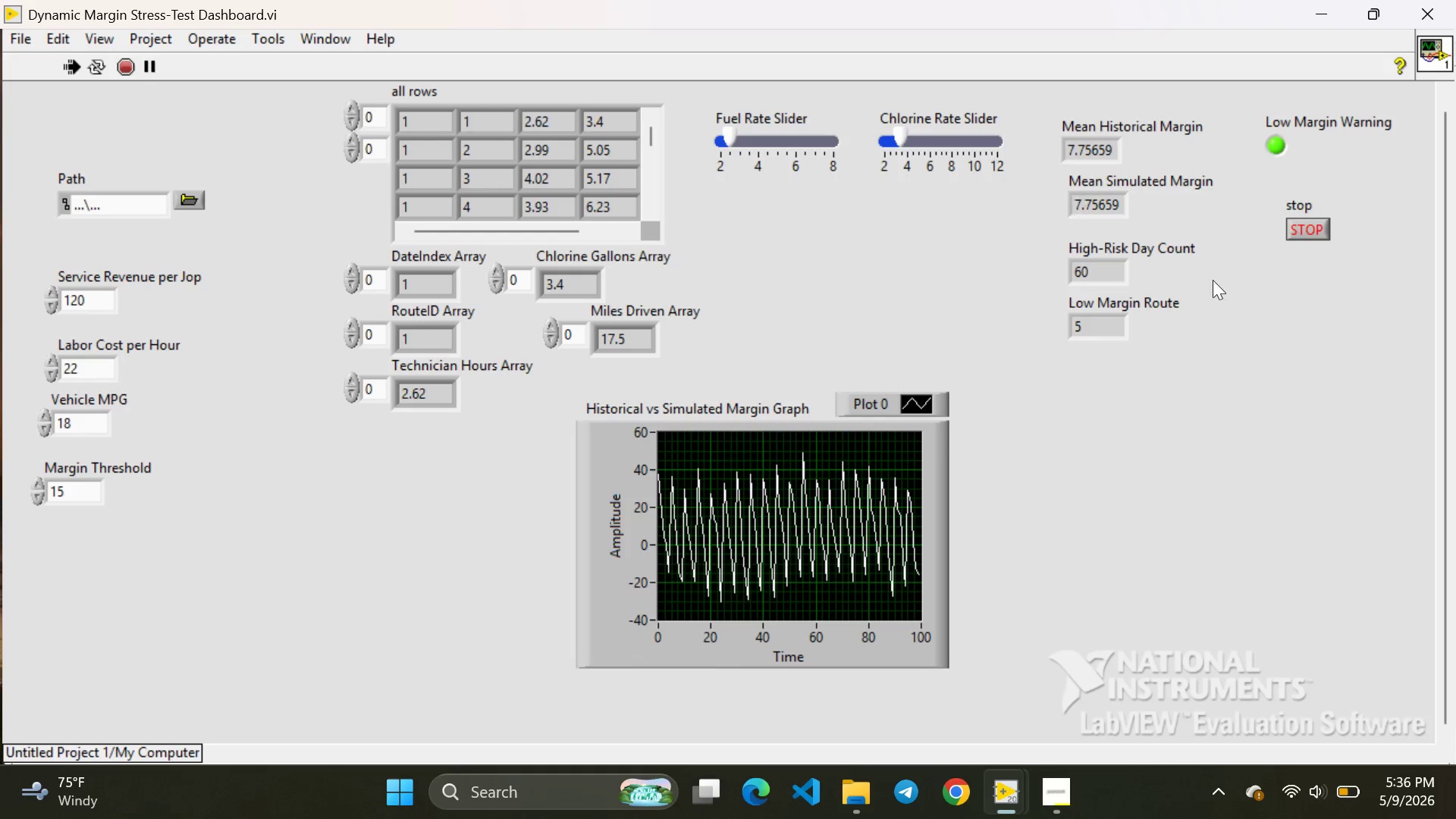 
left_click([1307, 213])
 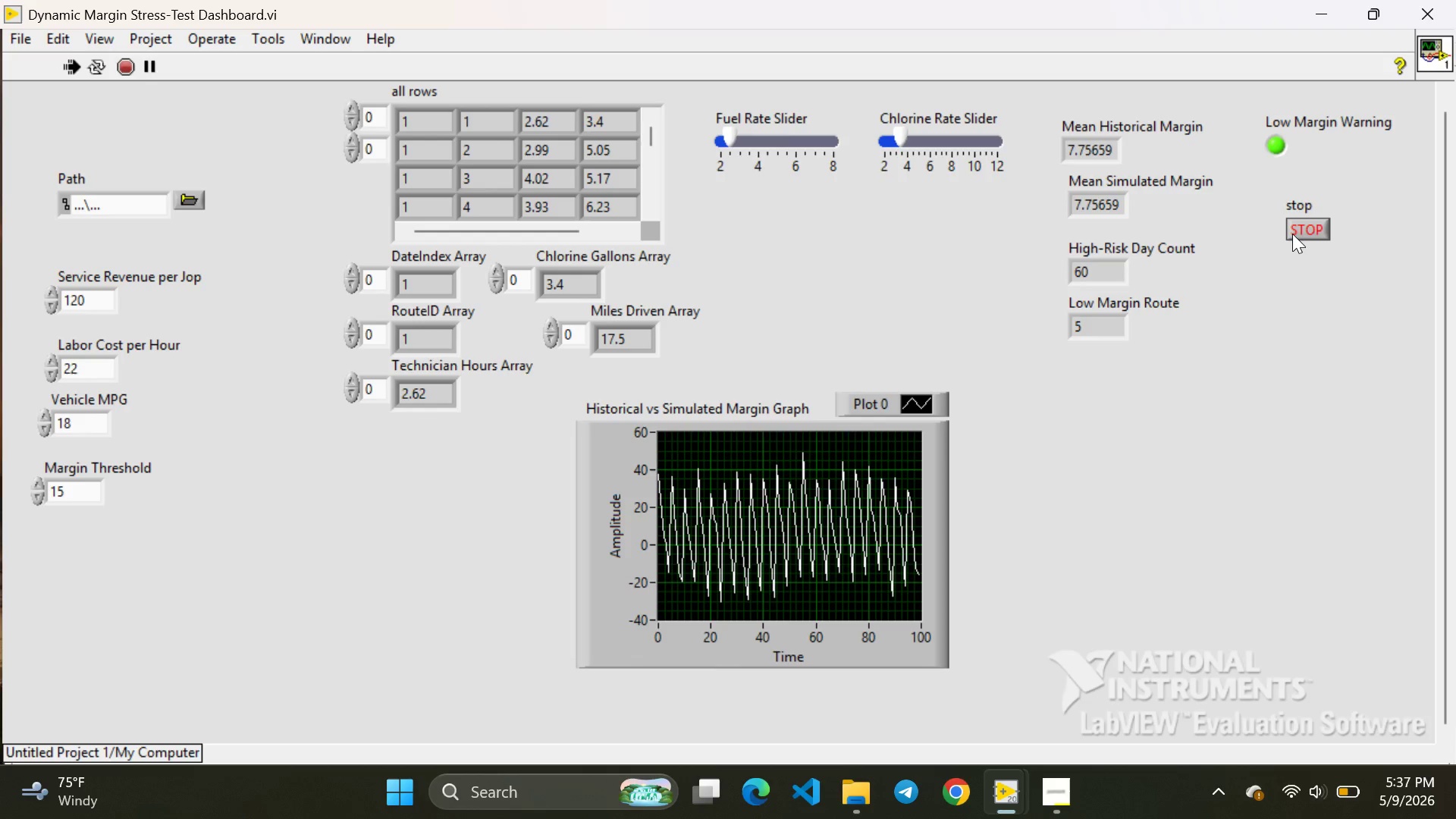 
left_click([1292, 234])
 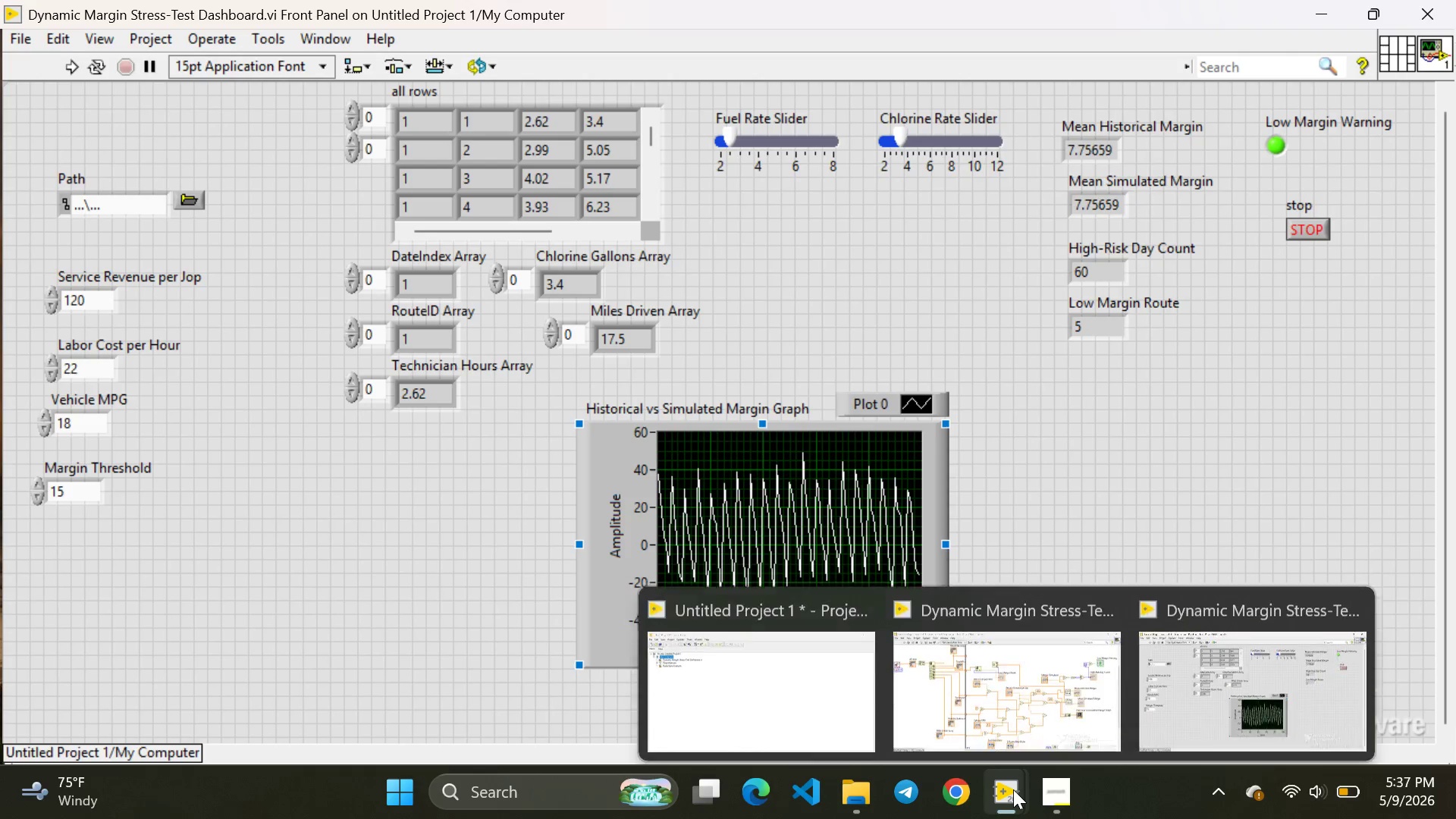 
left_click([1087, 712])
 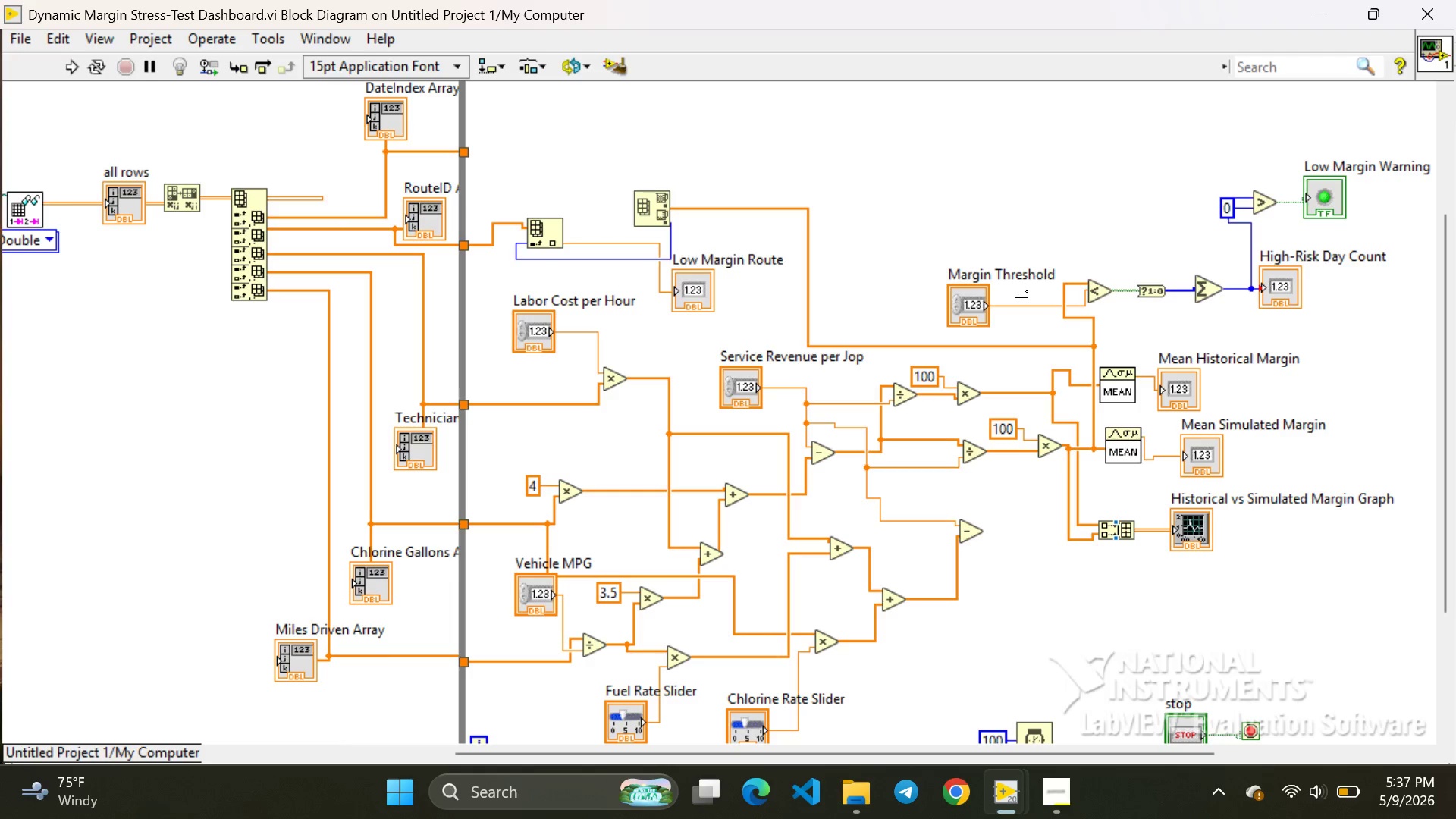 
wait(11.66)
 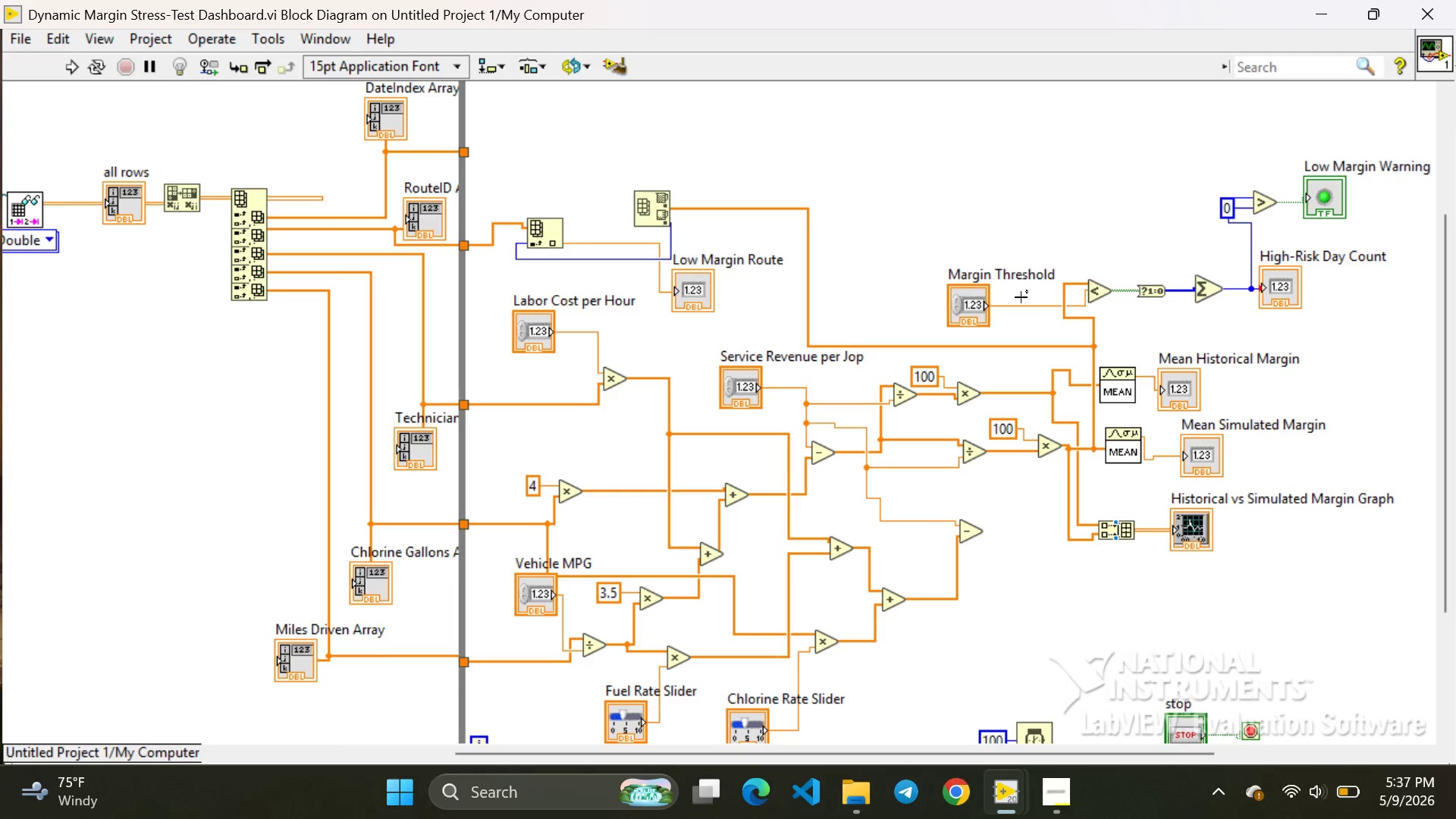 
left_click([1188, 382])
 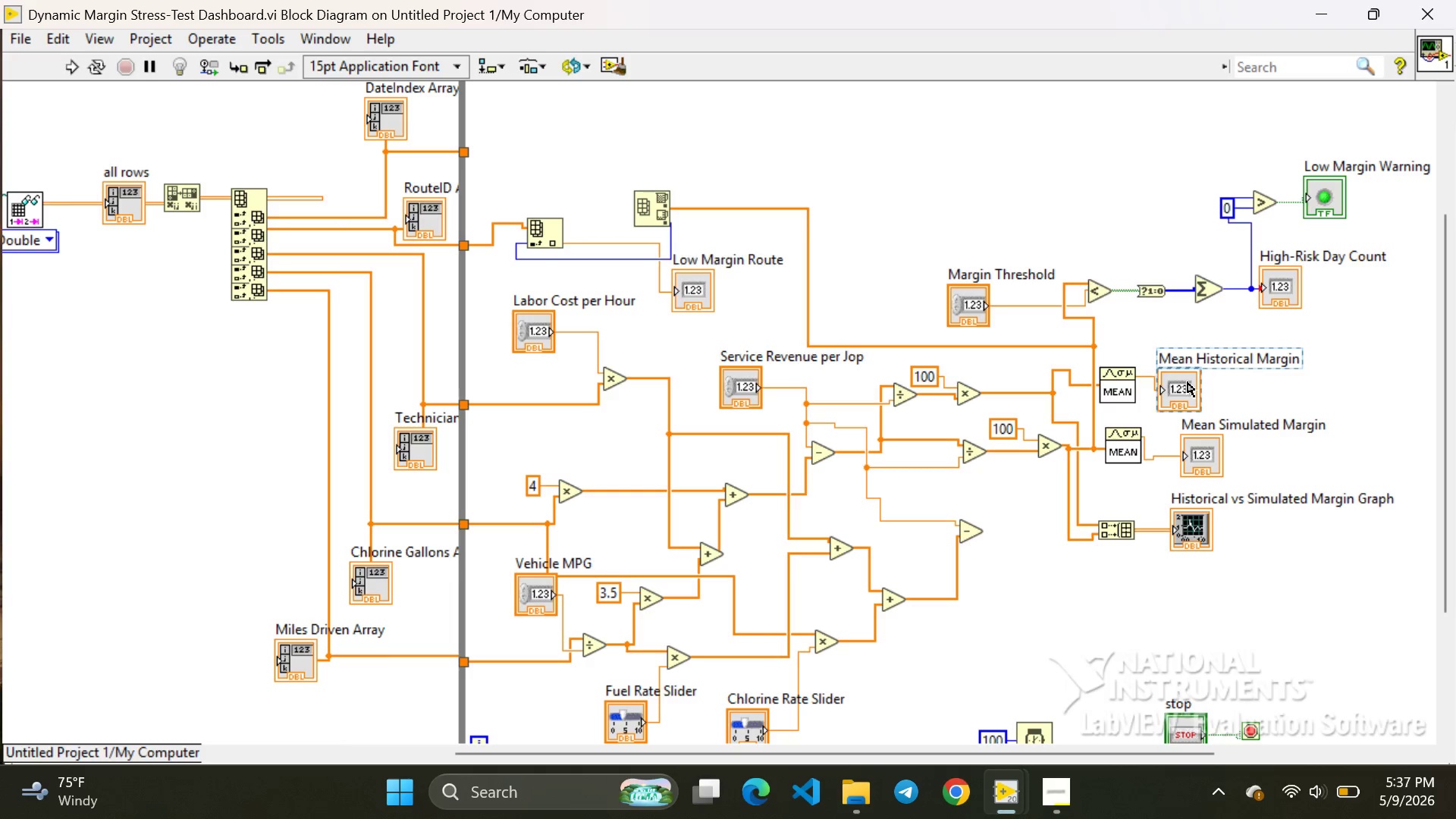 
left_click_drag(start_coordinate=[1188, 382], to_coordinate=[1269, 384])
 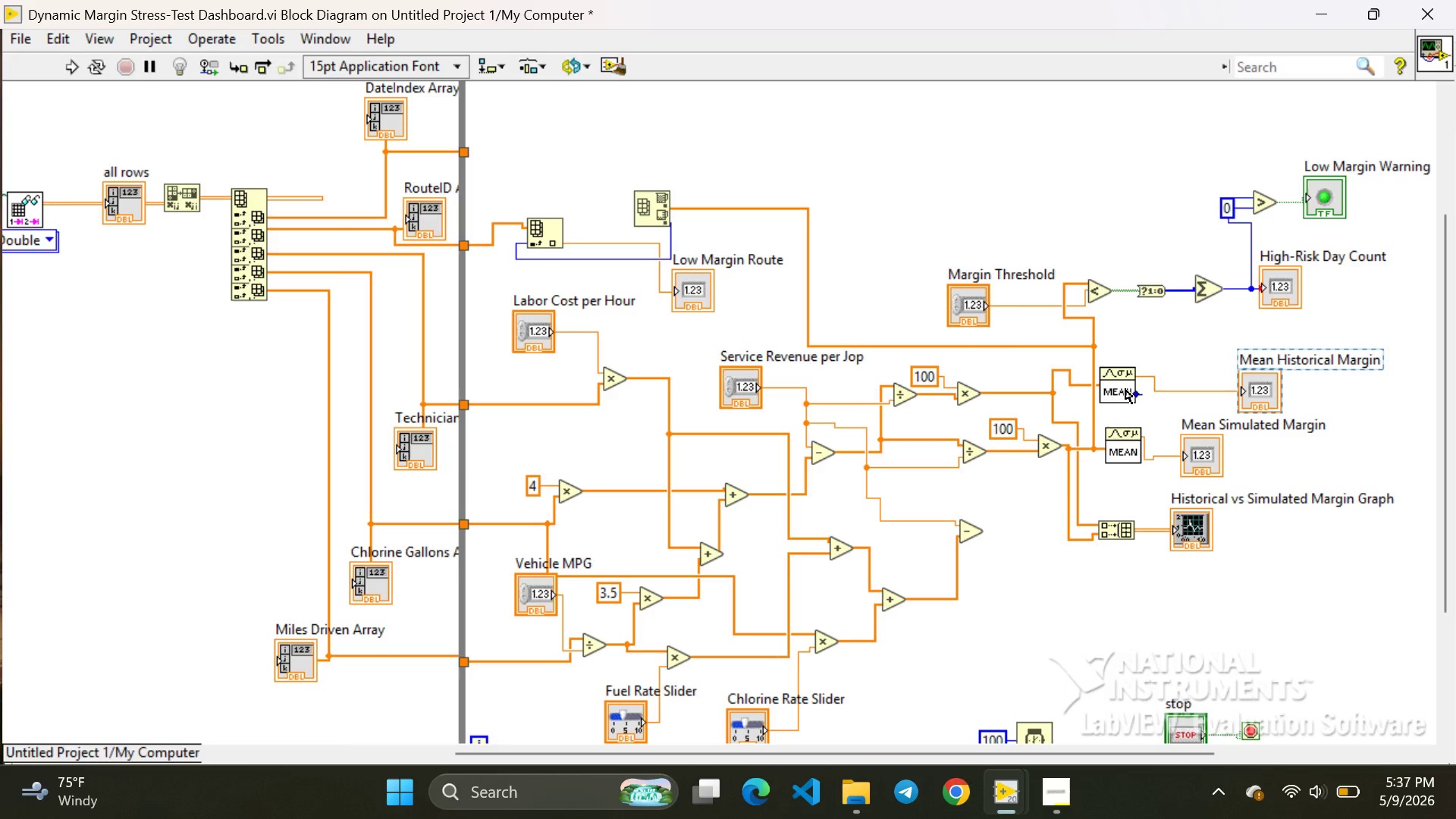 
left_click_drag(start_coordinate=[1124, 385], to_coordinate=[1155, 392])
 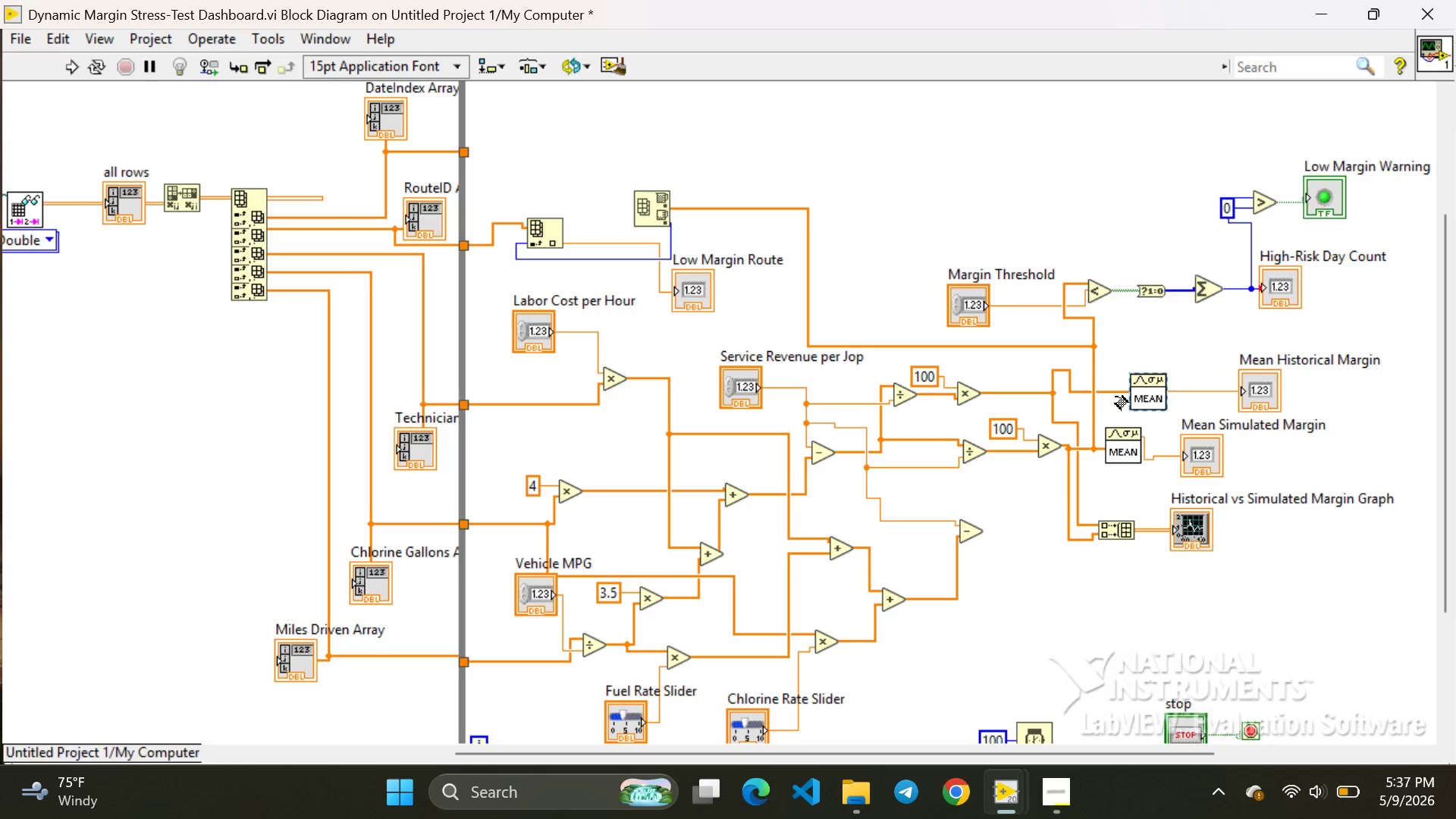 
left_click_drag(start_coordinate=[1141, 384], to_coordinate=[1138, 383])
 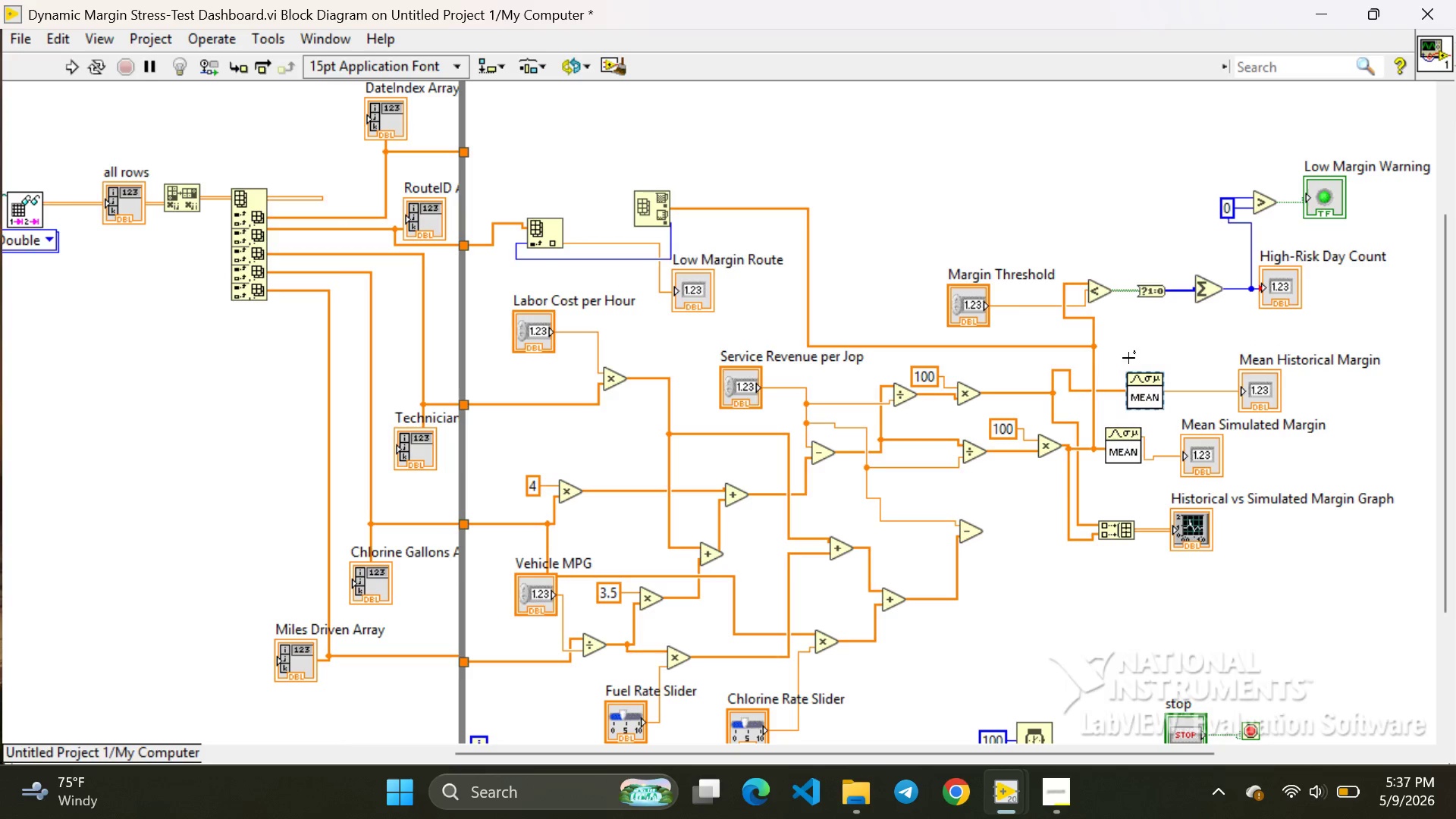 
left_click([1128, 358])
 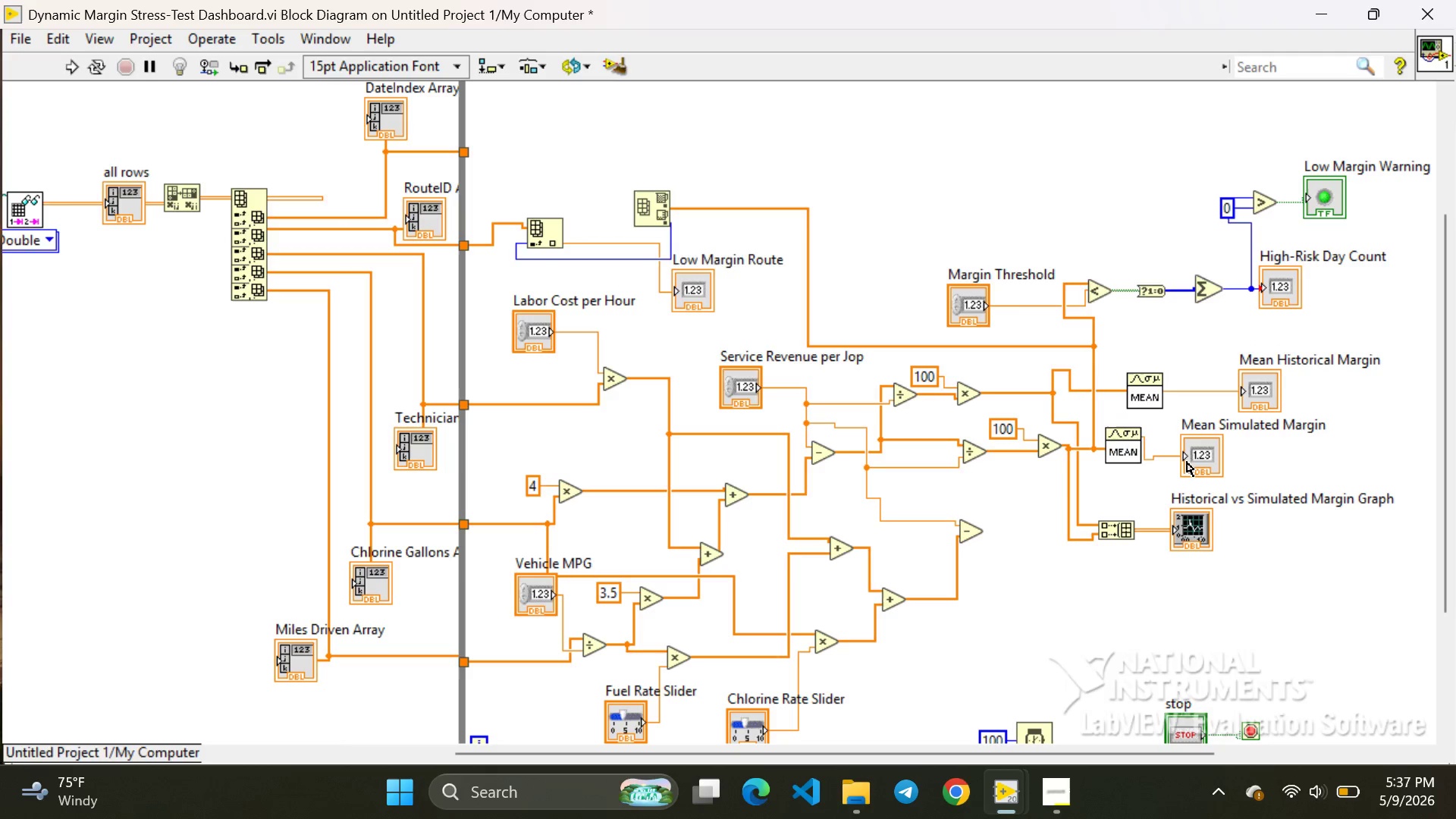 
left_click([1191, 461])
 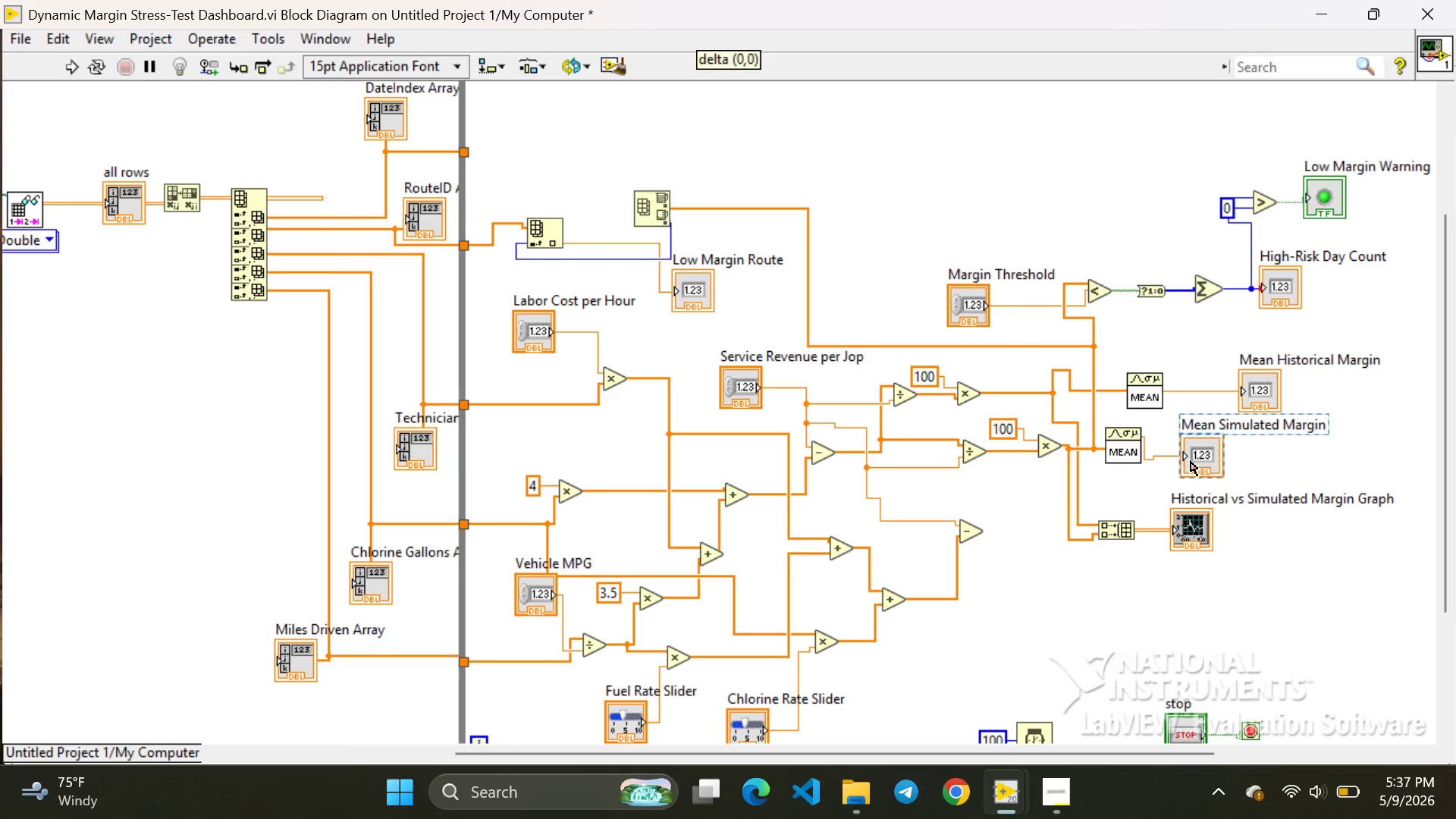 
left_click_drag(start_coordinate=[1191, 461], to_coordinate=[1253, 463])
 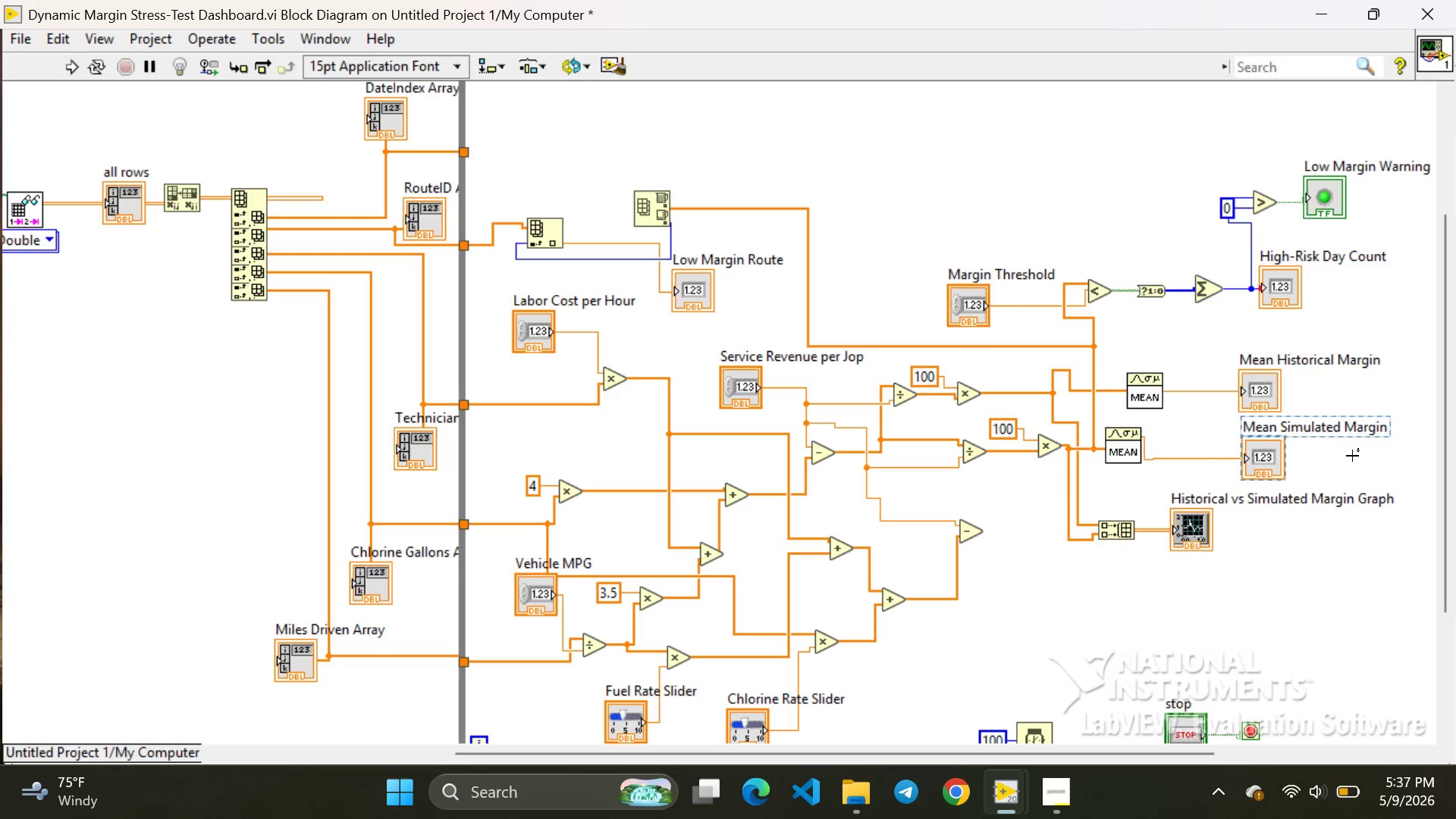 
left_click([1352, 456])
 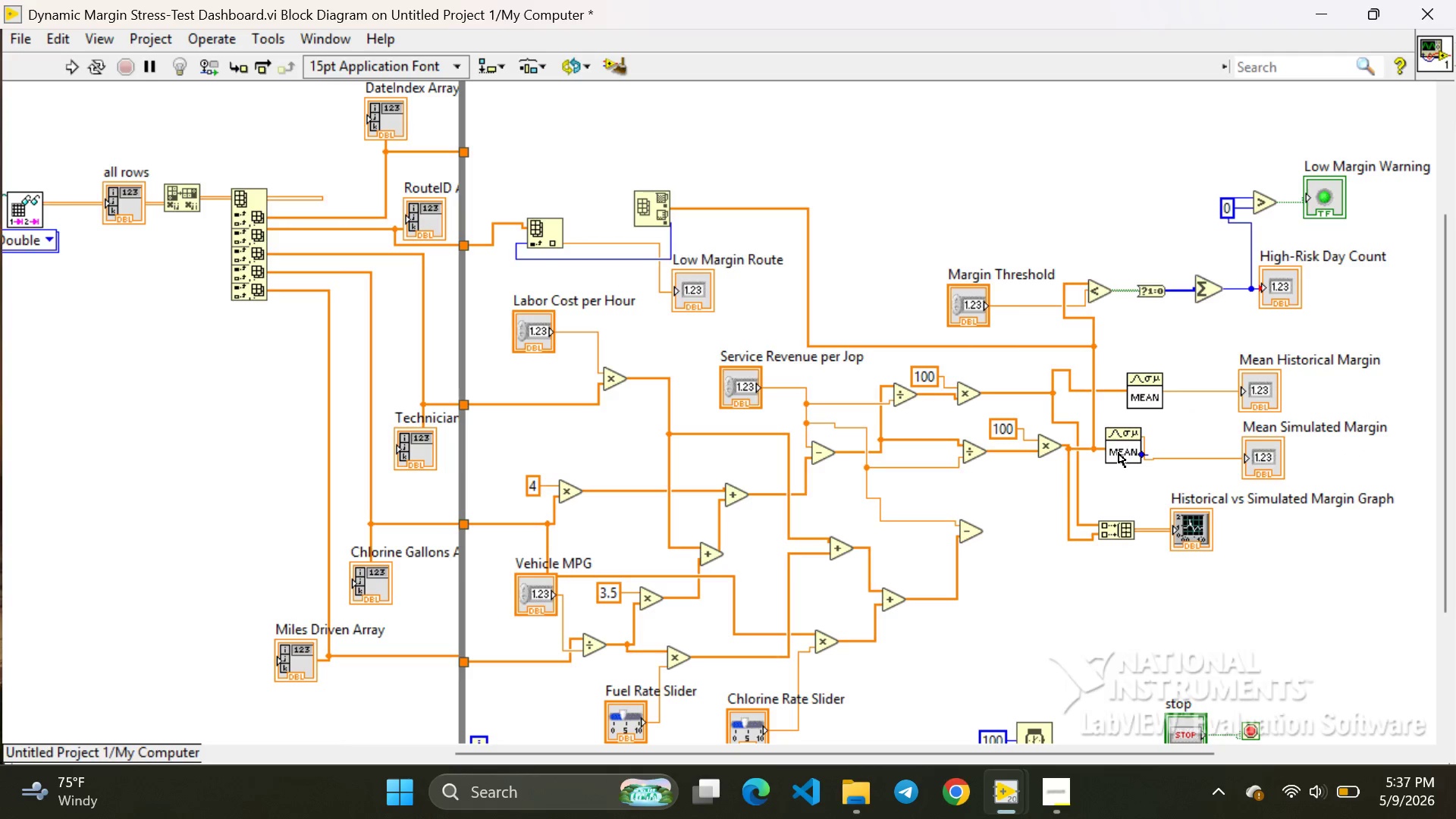 
left_click([1120, 451])
 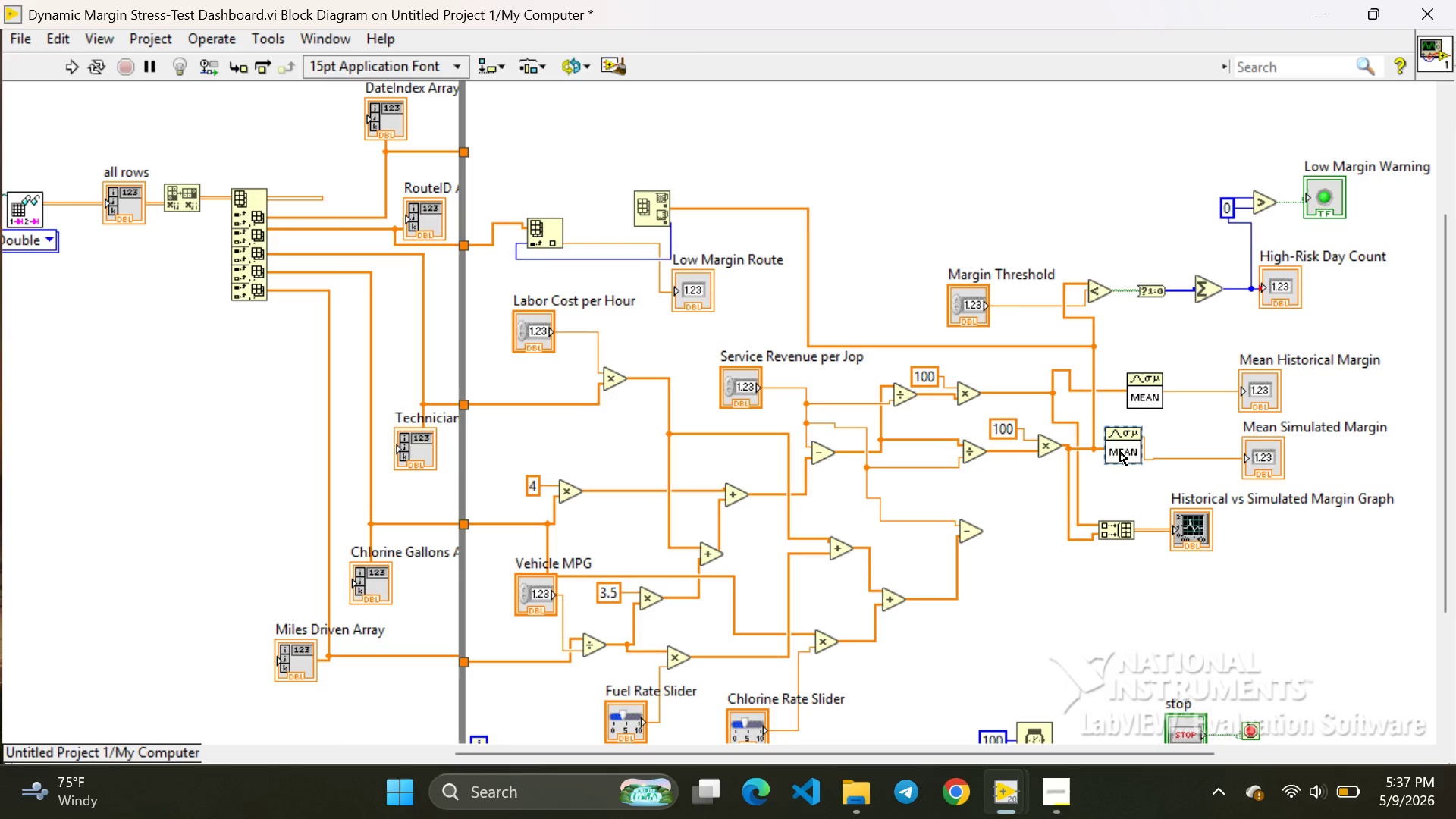 
left_click_drag(start_coordinate=[1120, 451], to_coordinate=[1152, 459])
 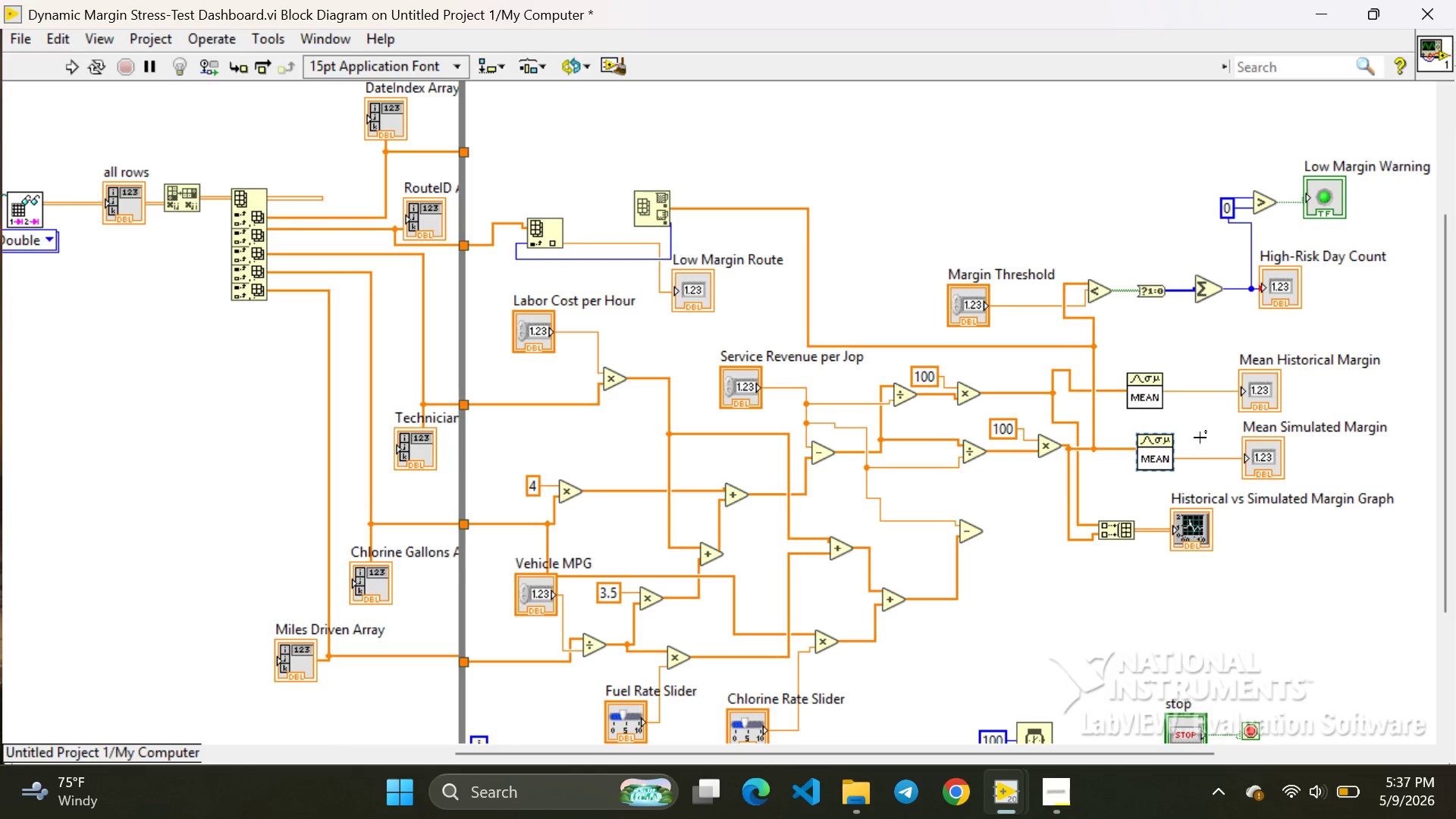 
left_click([1200, 438])
 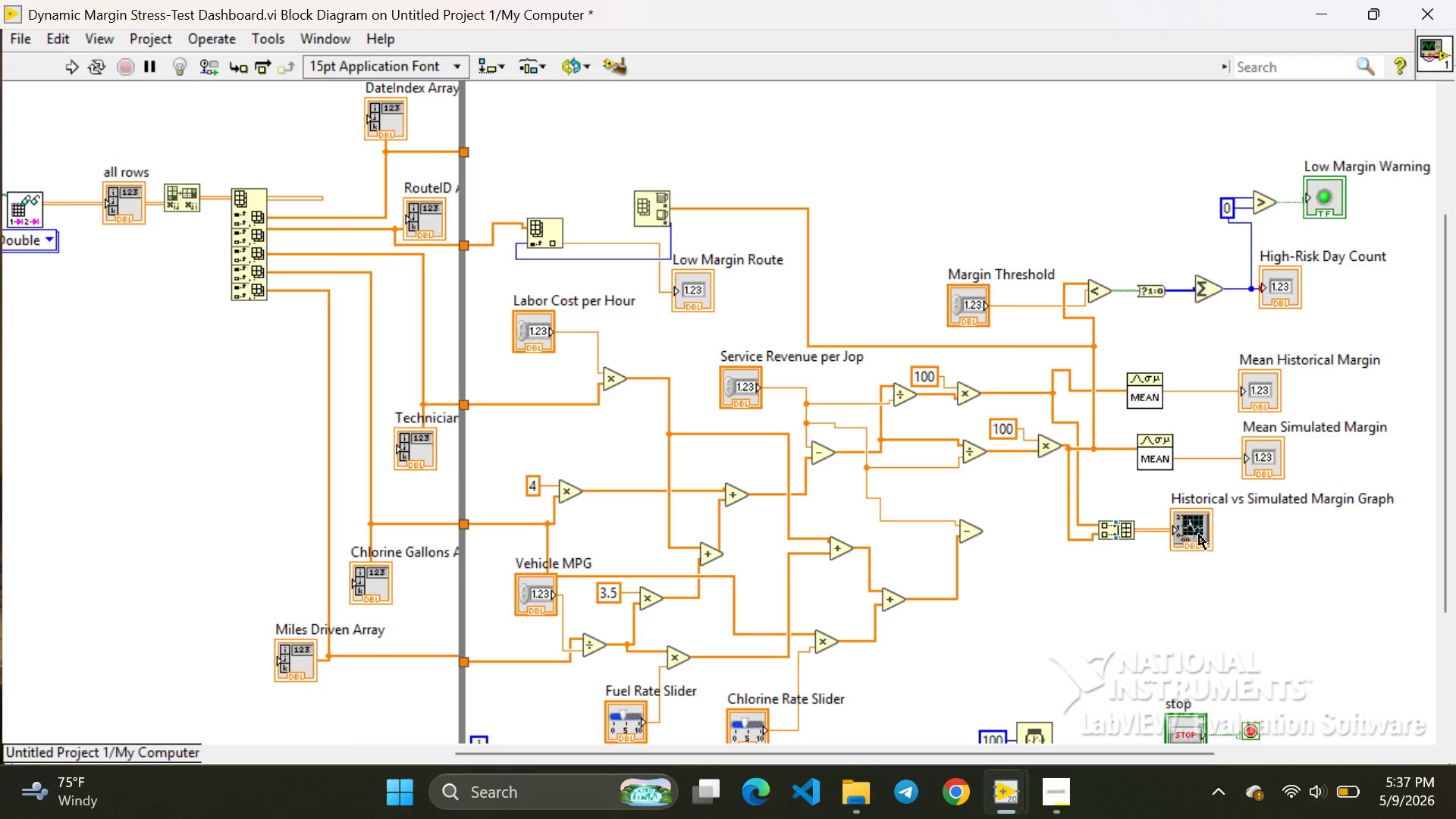 
wait(9.64)
 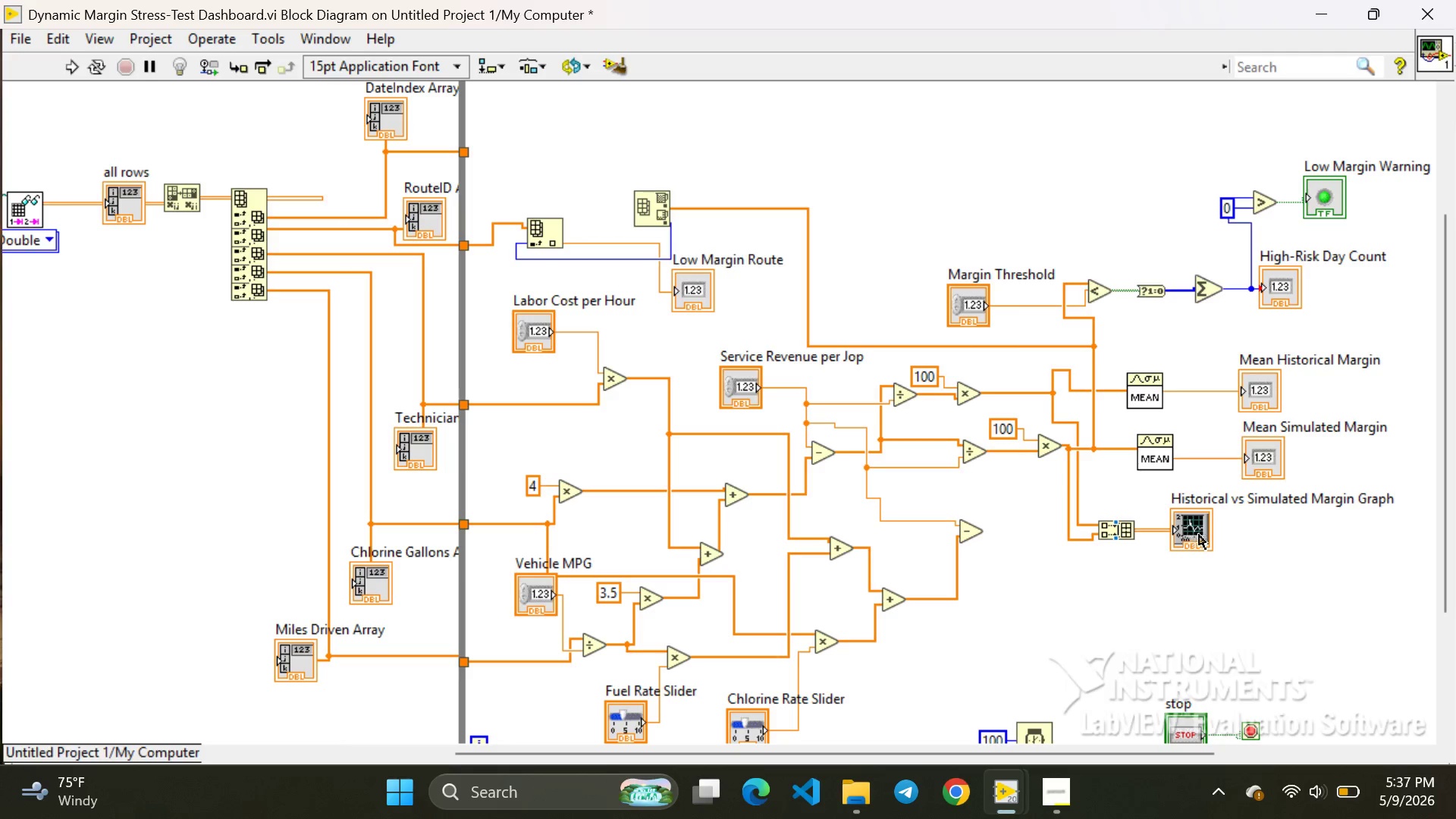 
scroll: coordinate [473, 187], scroll_direction: up, amount: 2.0
 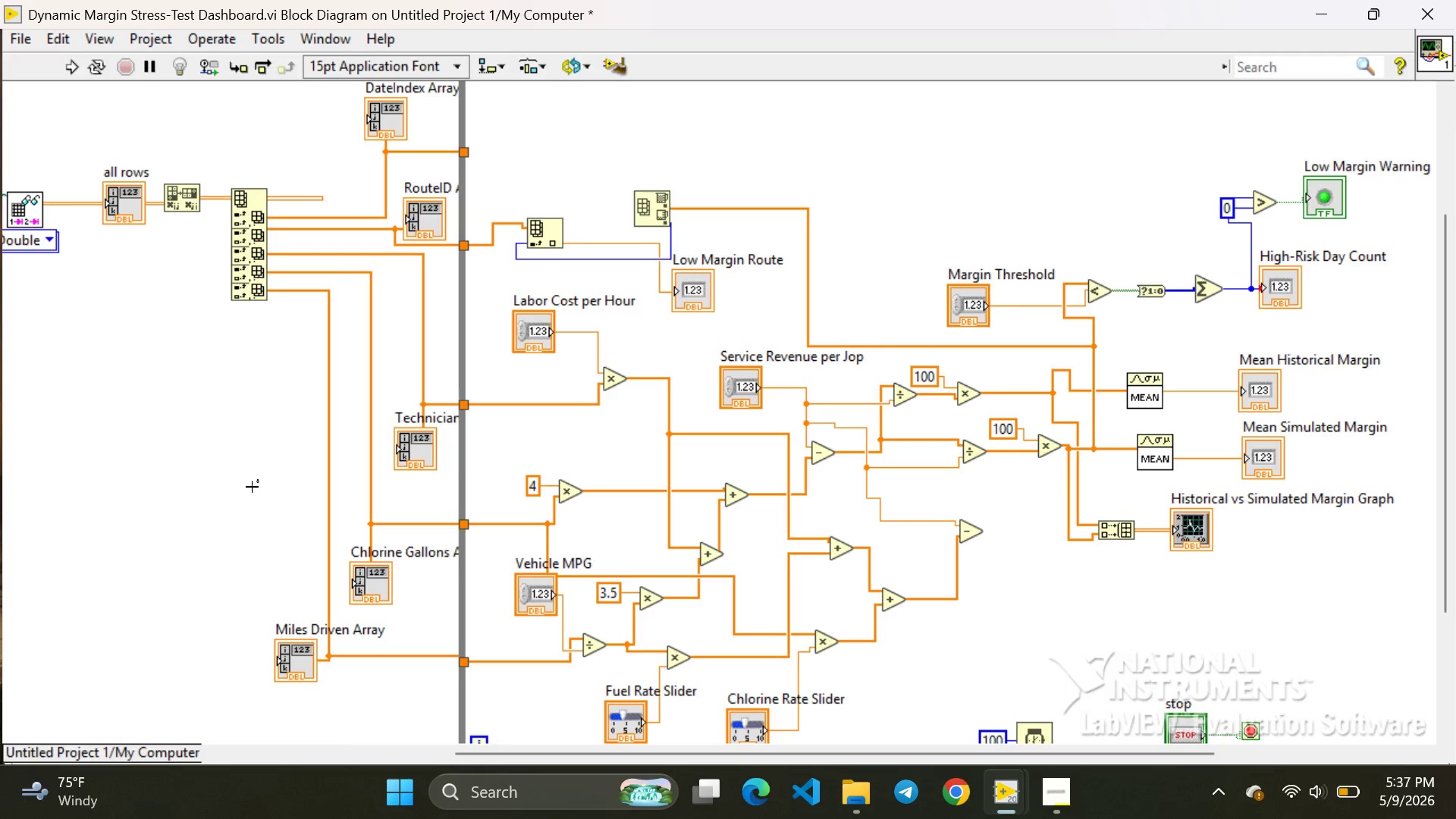 
left_click([240, 487])
 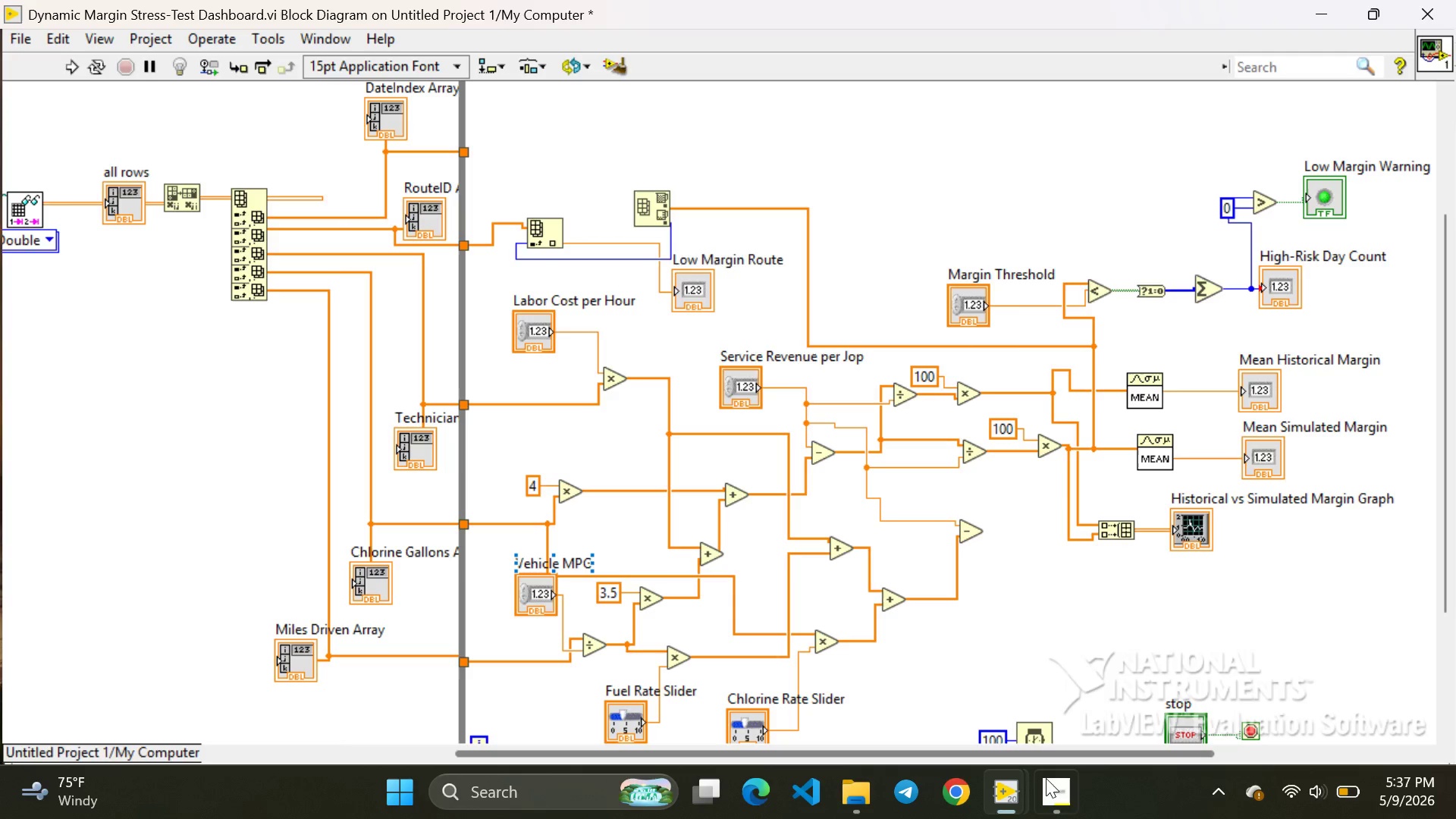 
left_click([1057, 793])